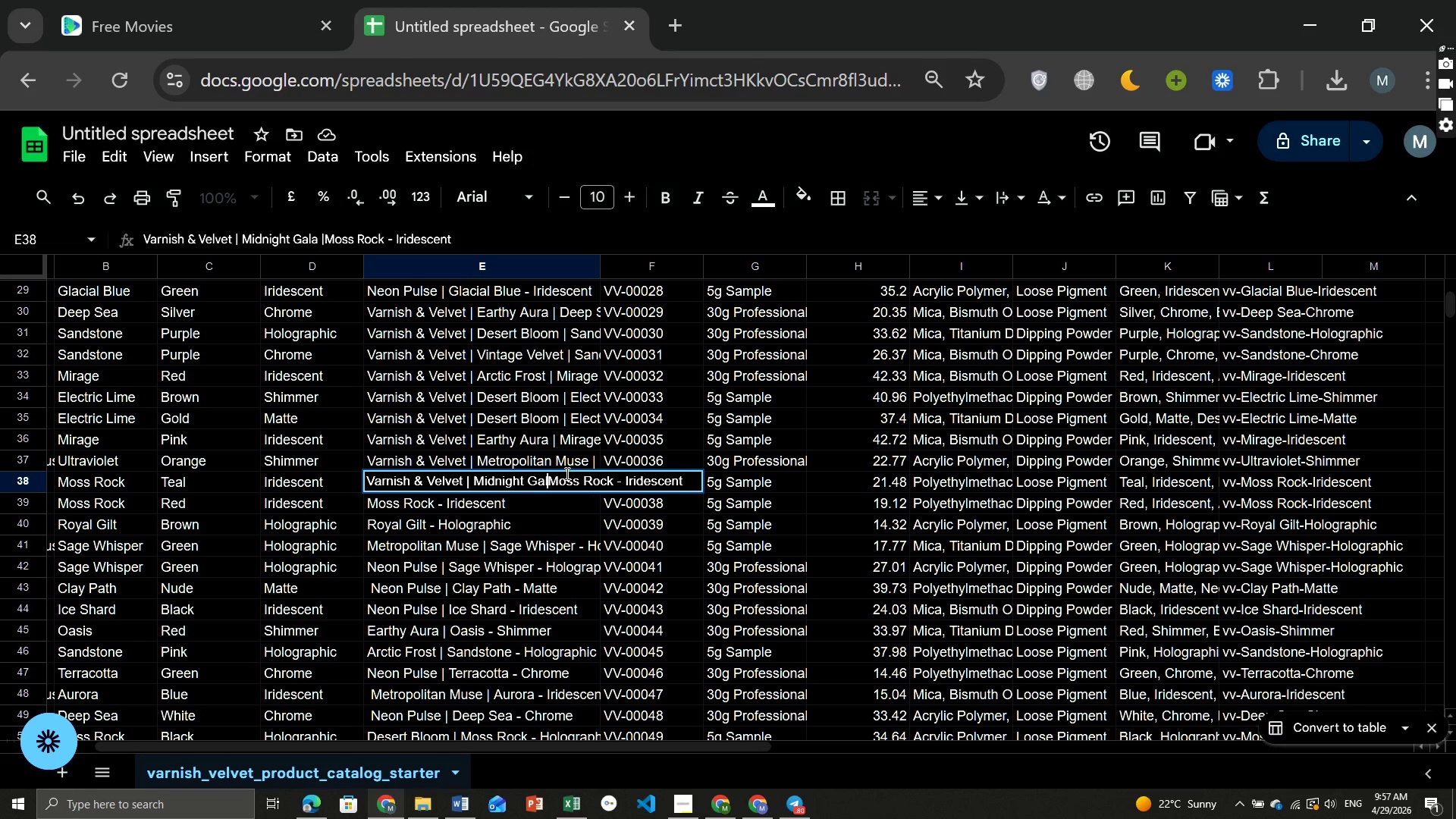 
left_click([508, 474])
 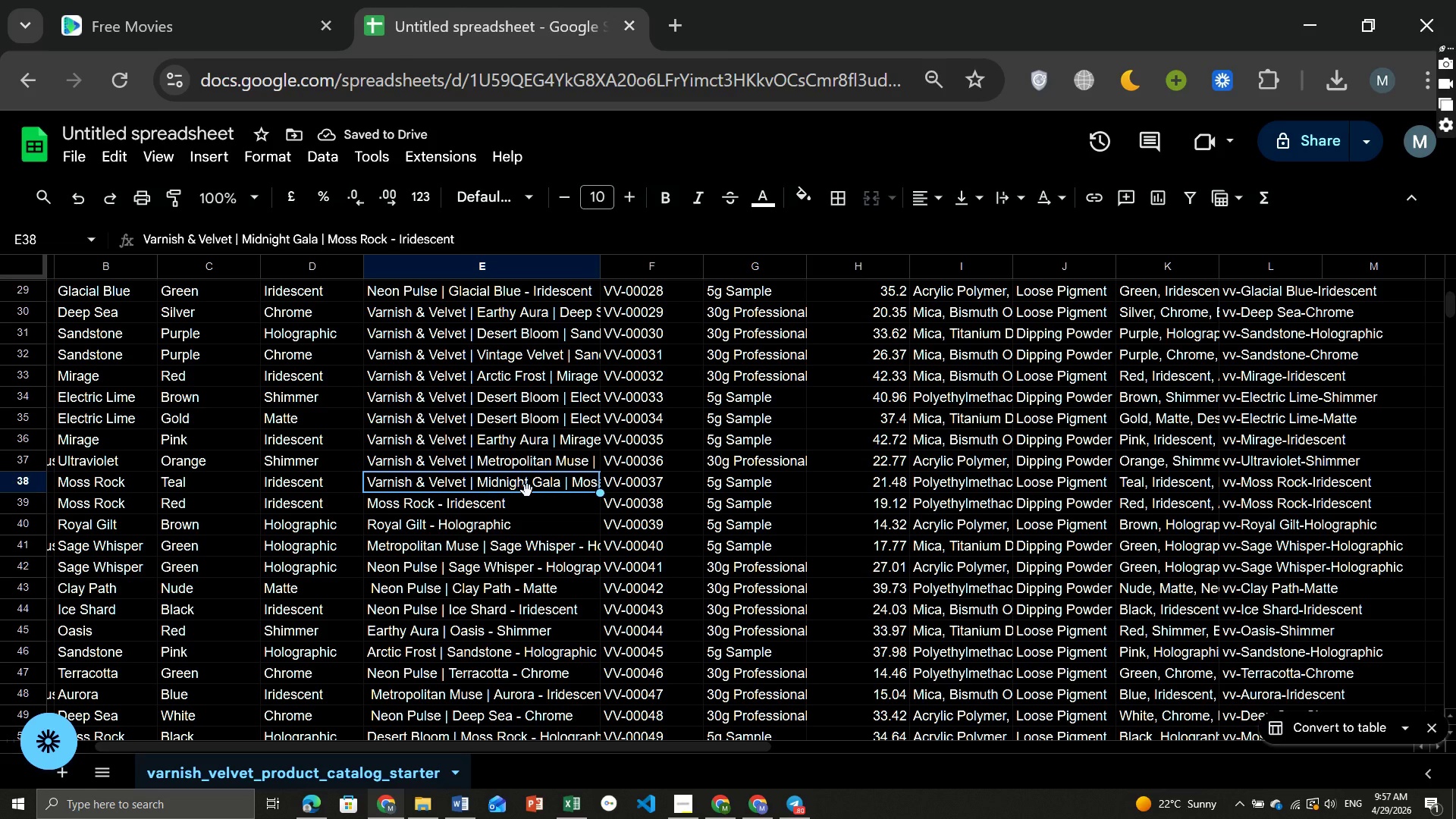 
double_click([546, 488])
 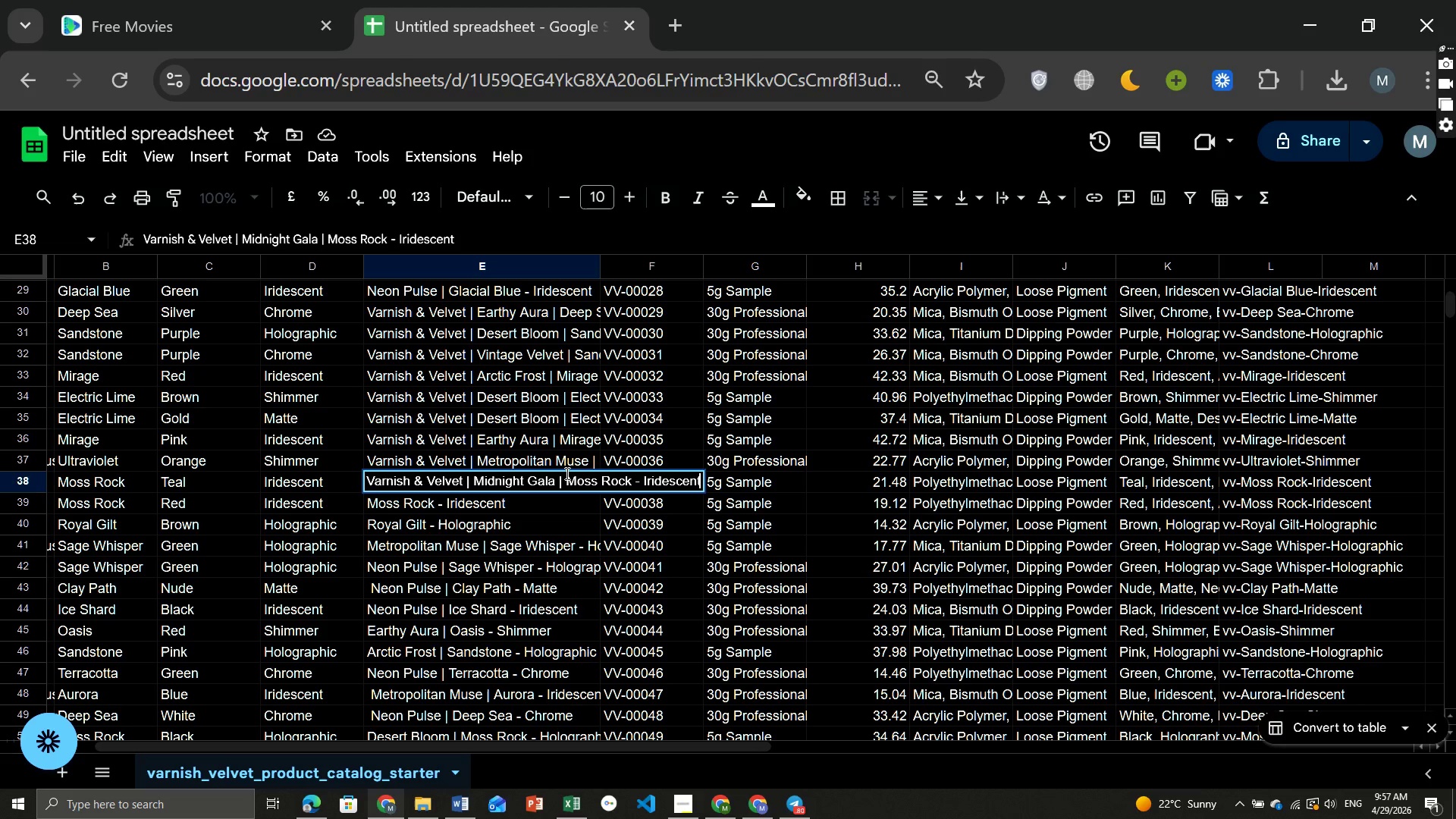 
left_click([566, 473])
 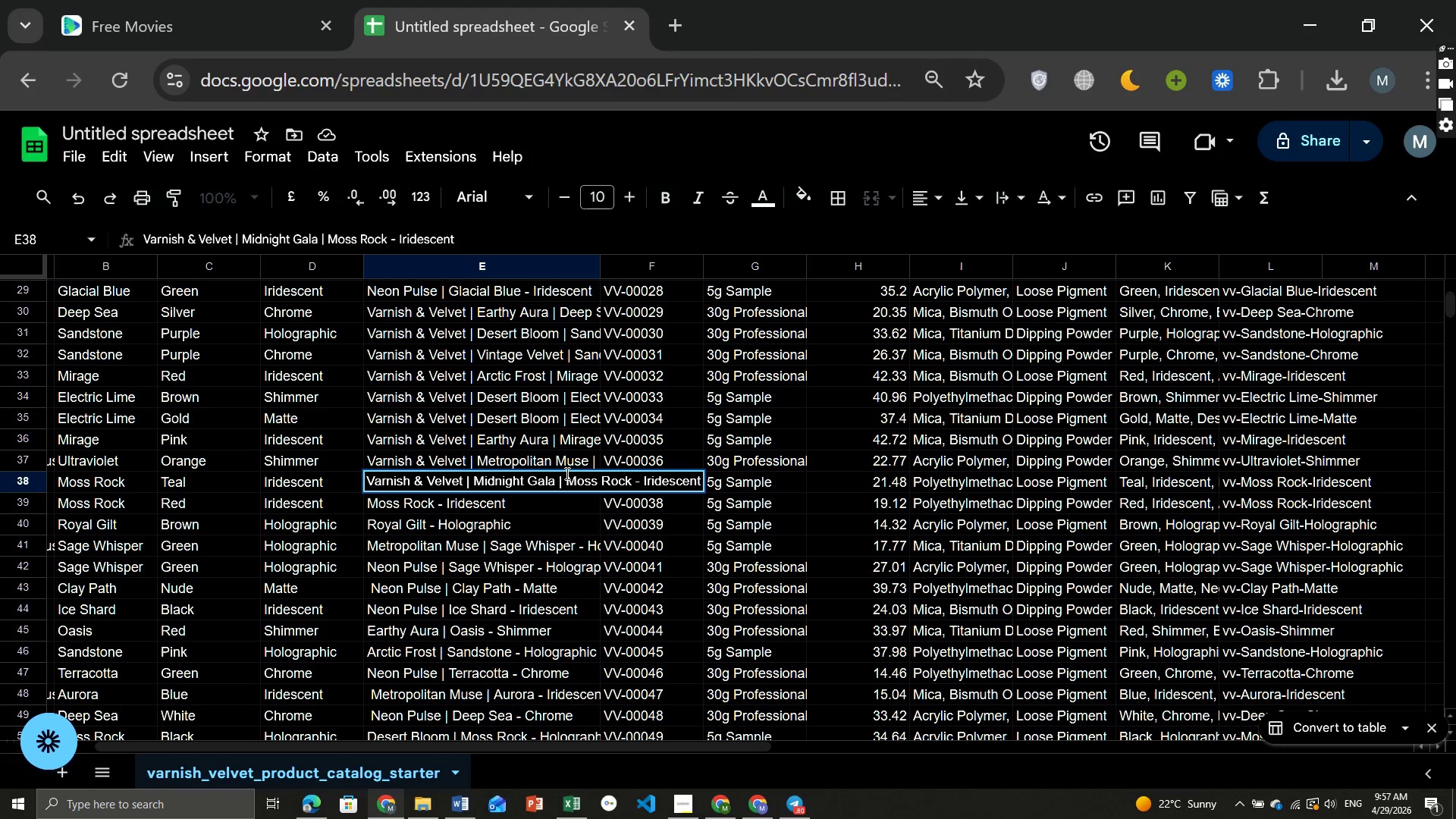 
hold_key(key=Backspace, duration=1.5)
 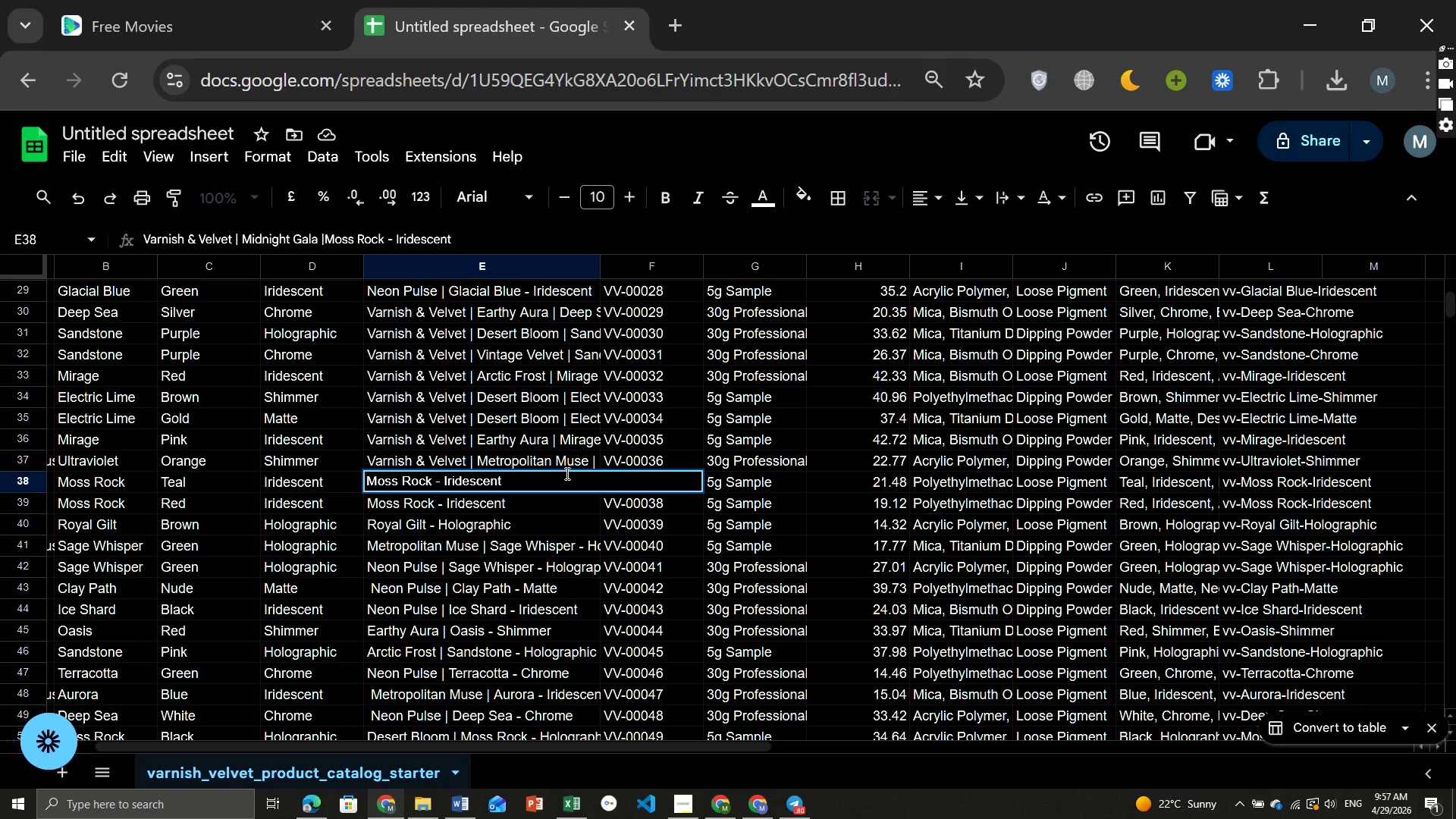 
hold_key(key=Backspace, duration=0.75)
 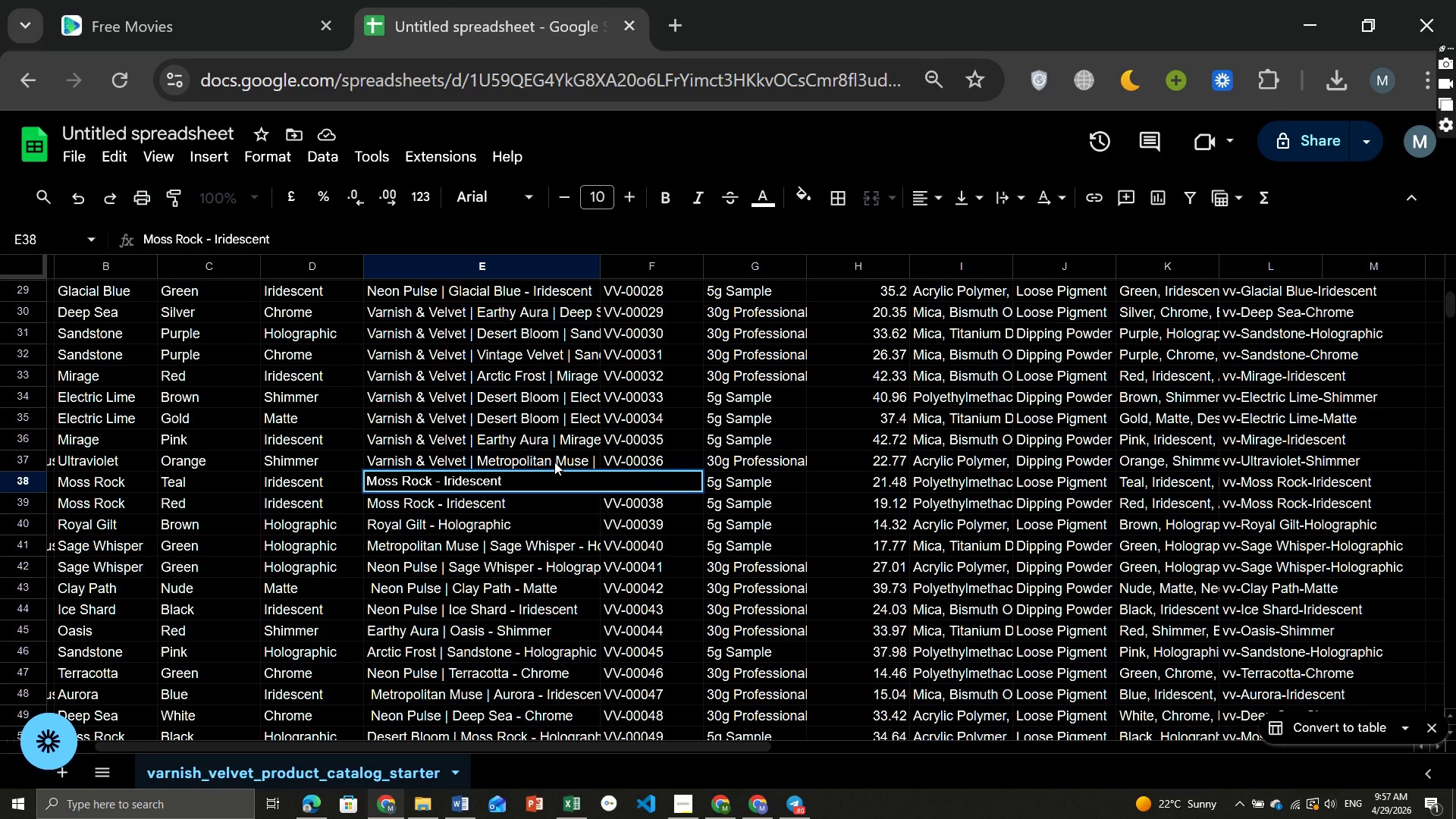 
double_click([554, 462])
 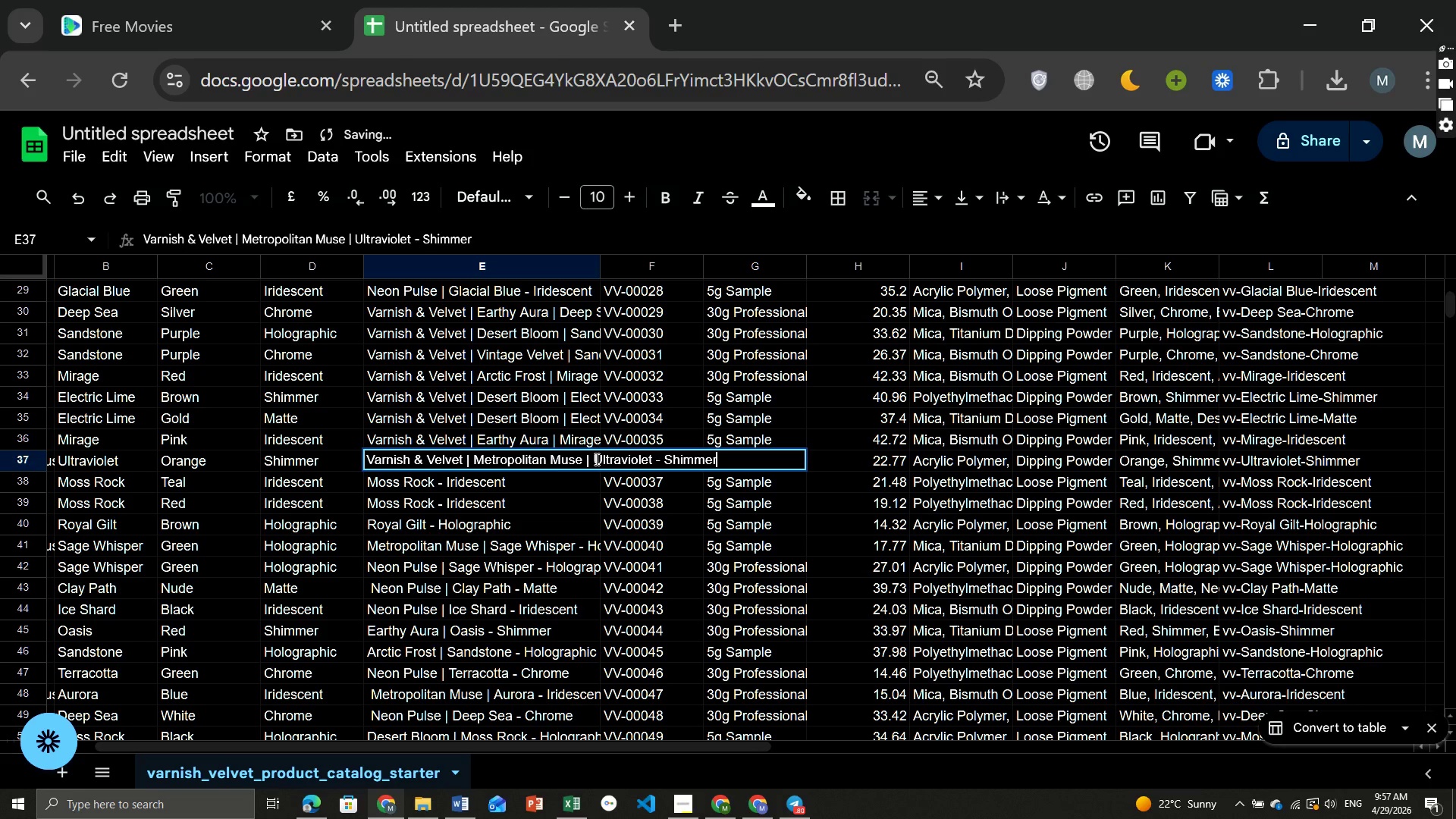 
left_click([595, 459])
 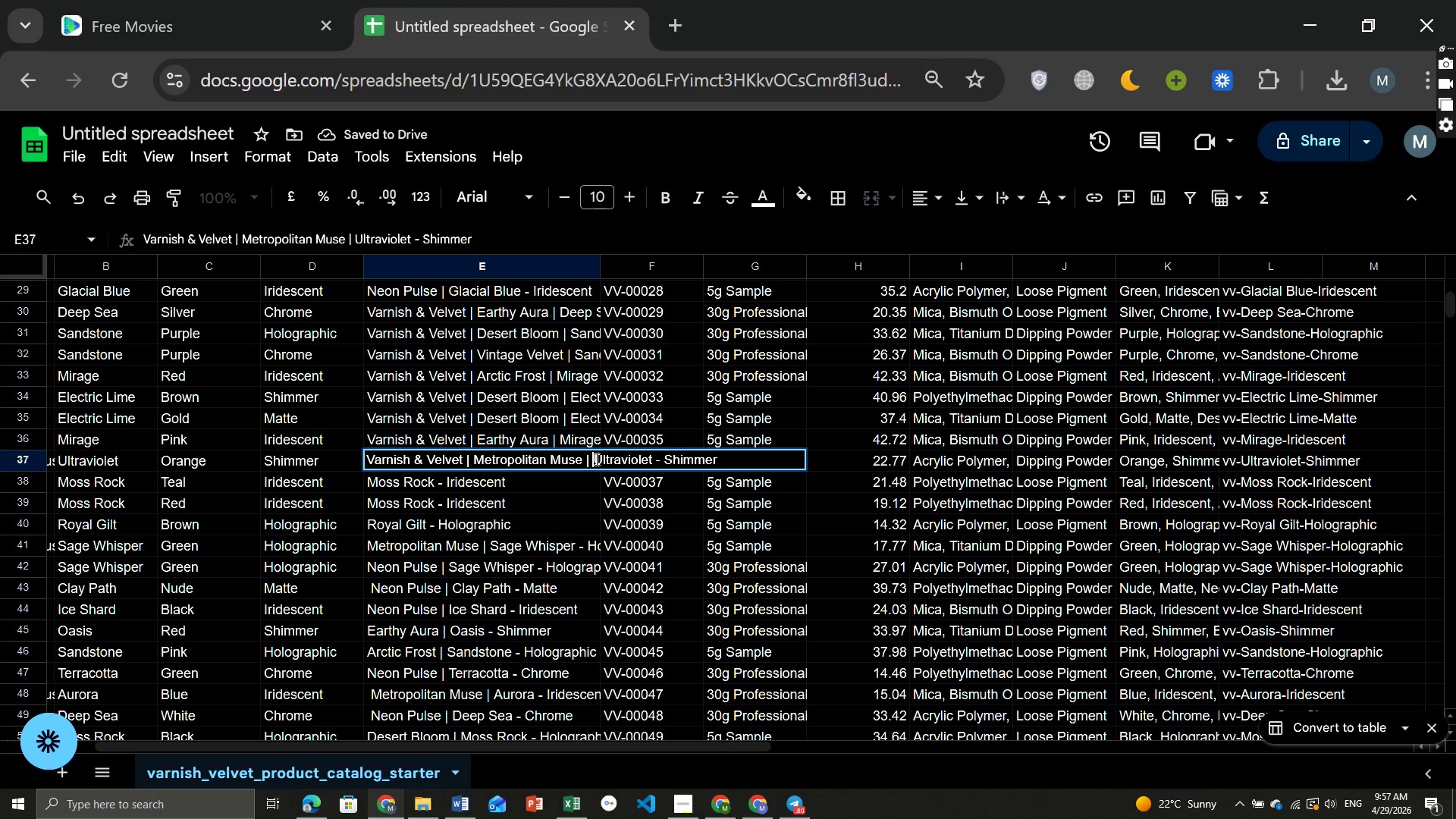 
hold_key(key=Backspace, duration=1.53)
 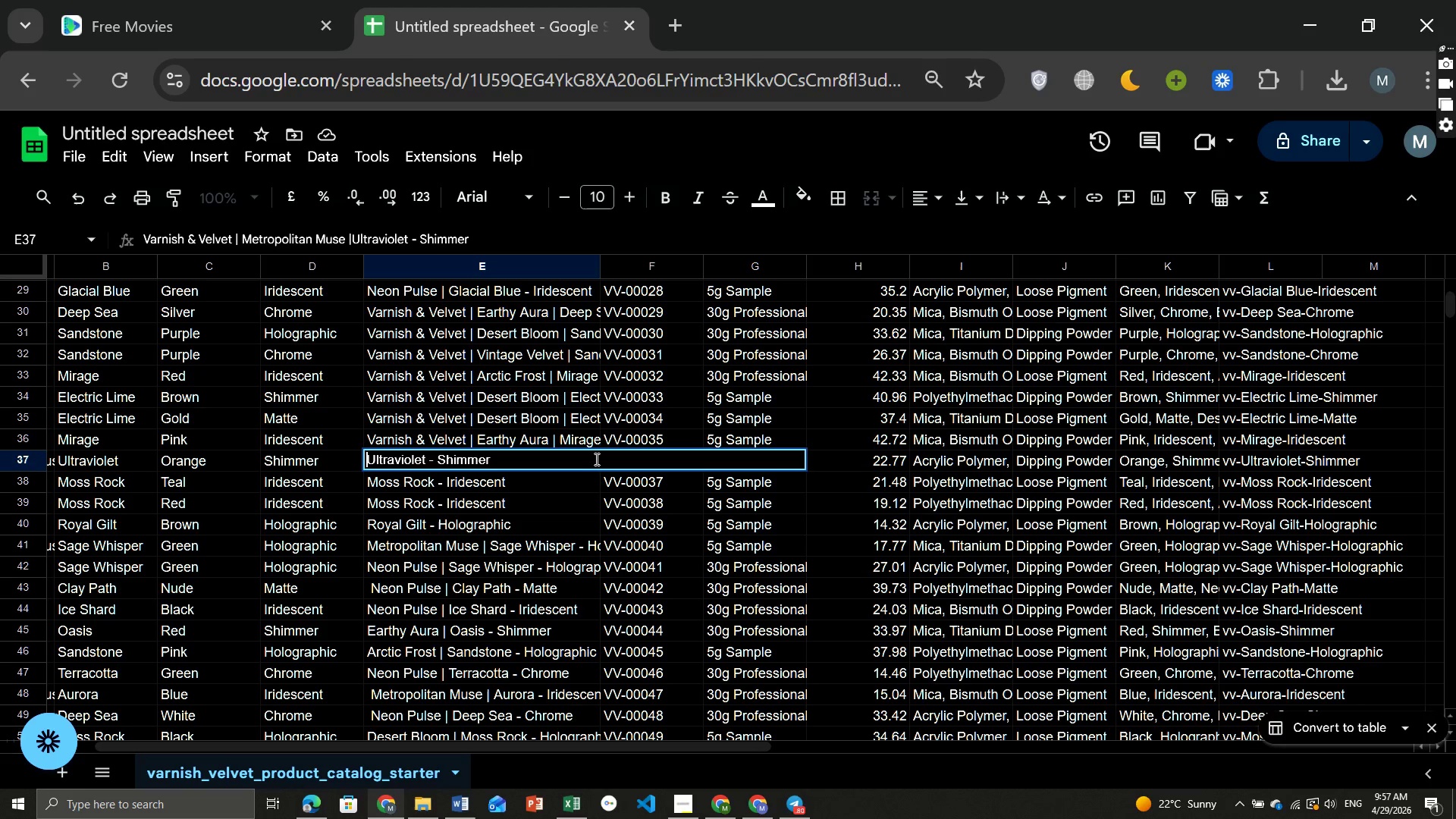 
hold_key(key=Backspace, duration=1.06)
 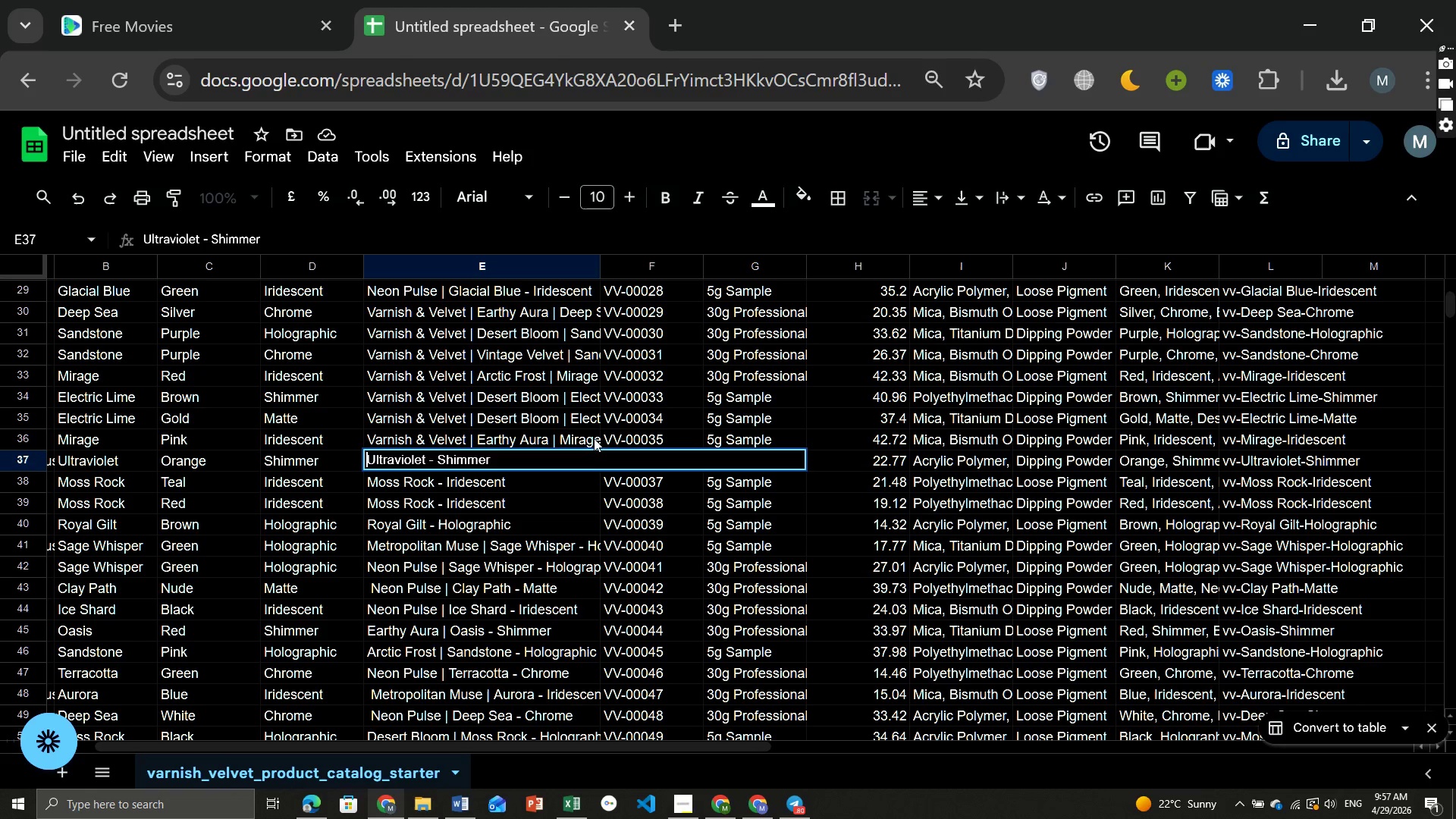 
left_click([588, 438])
 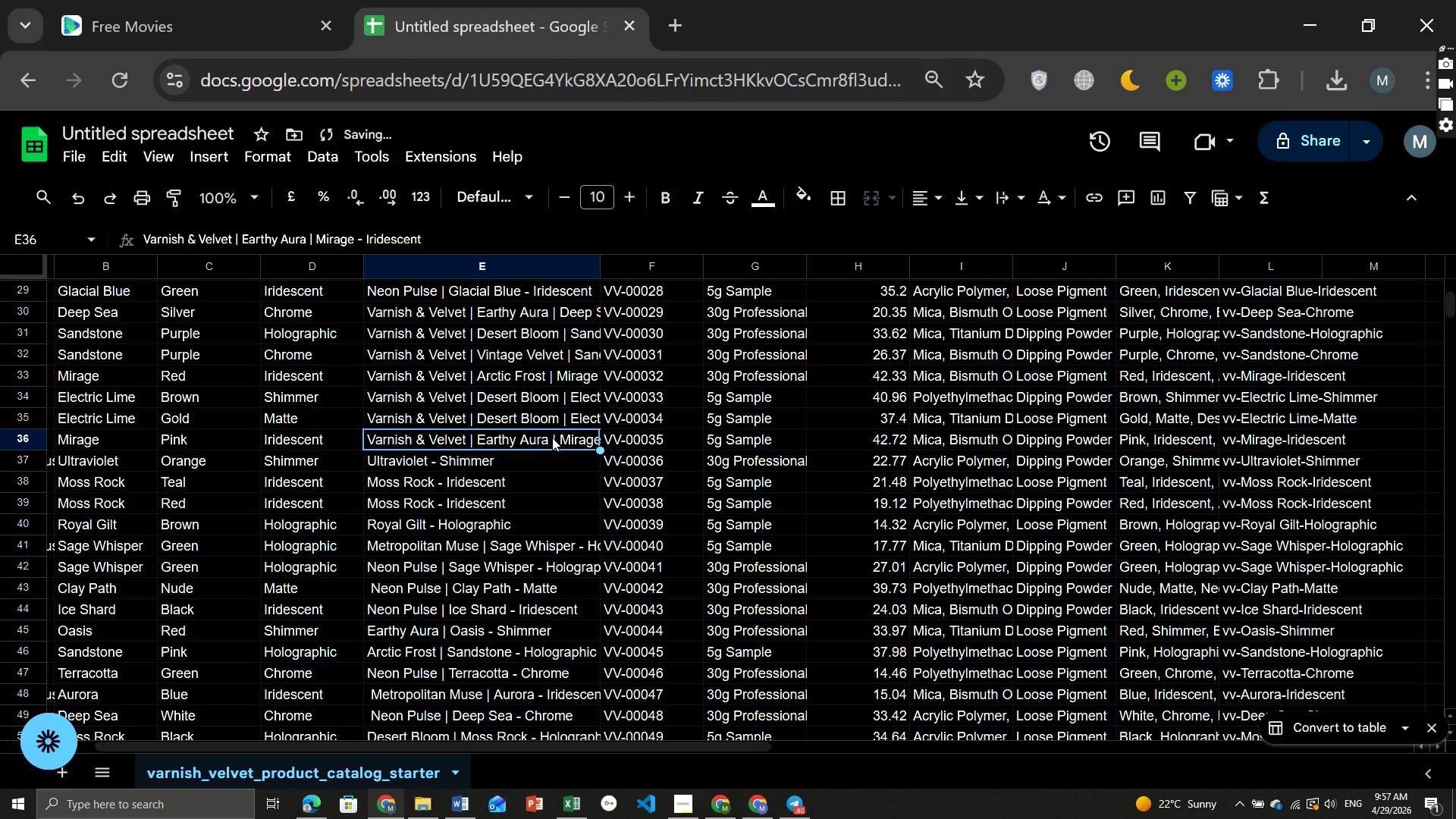 
left_click([552, 435])
 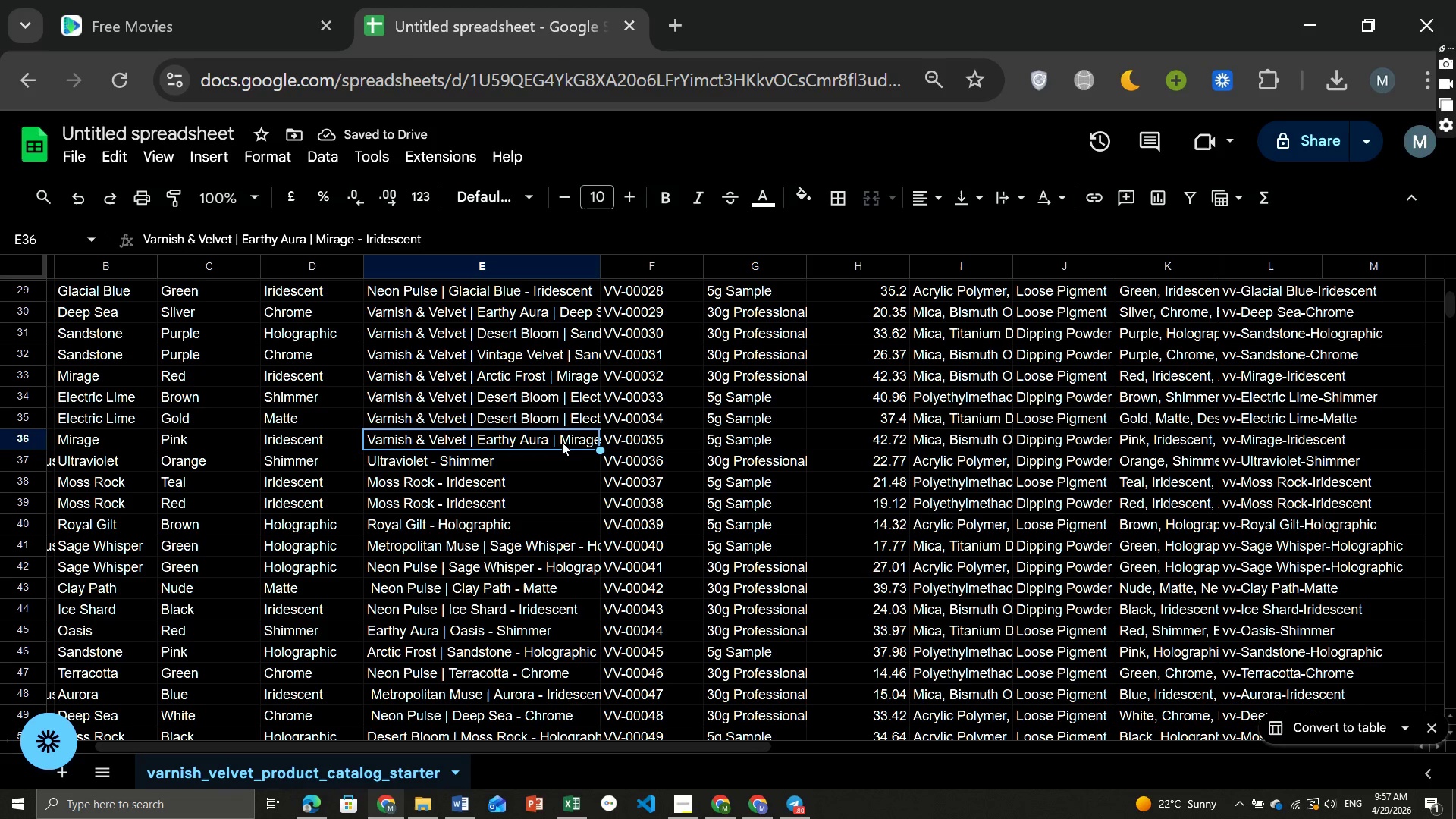 
double_click([556, 440])
 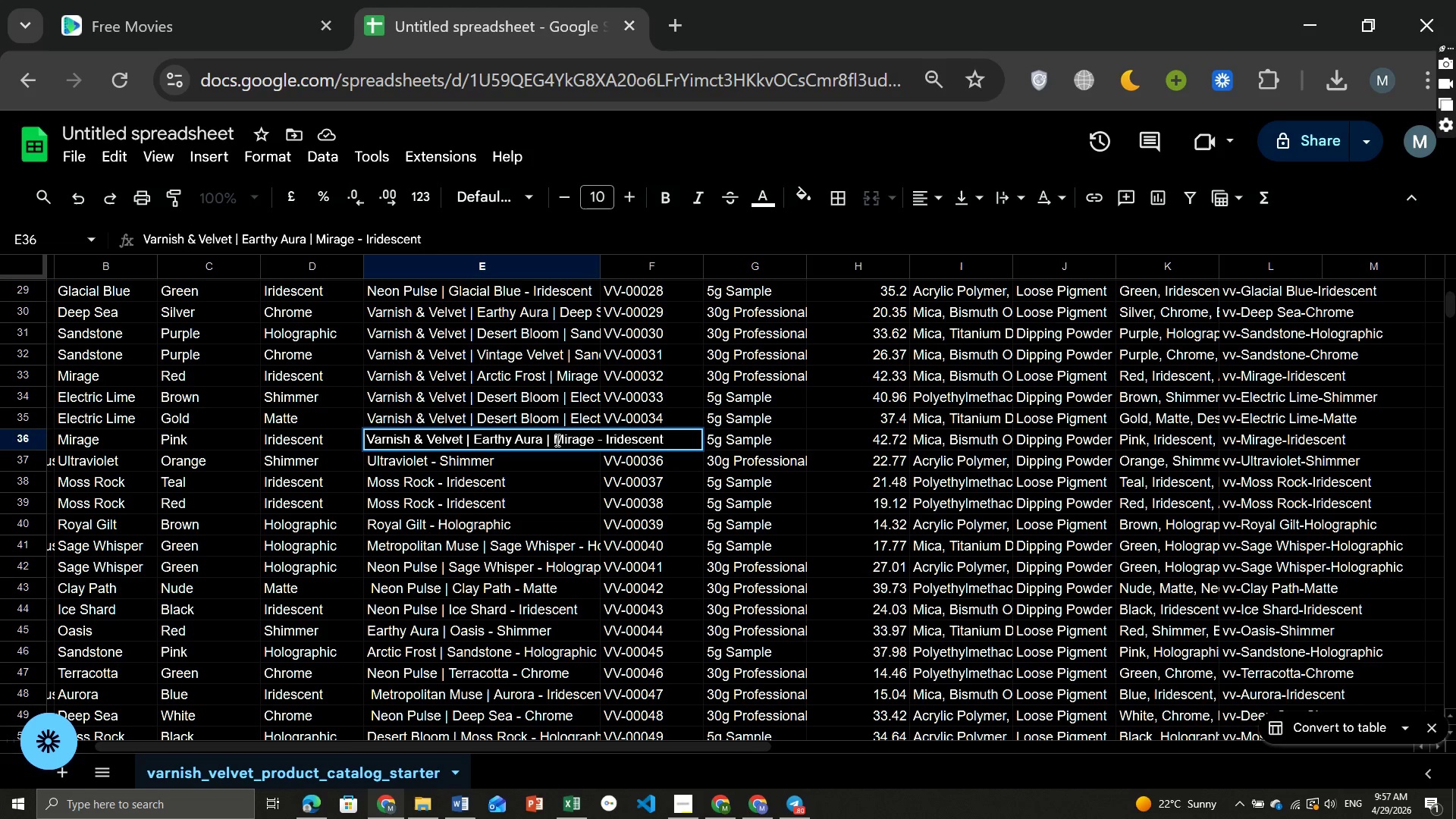 
left_click([556, 440])
 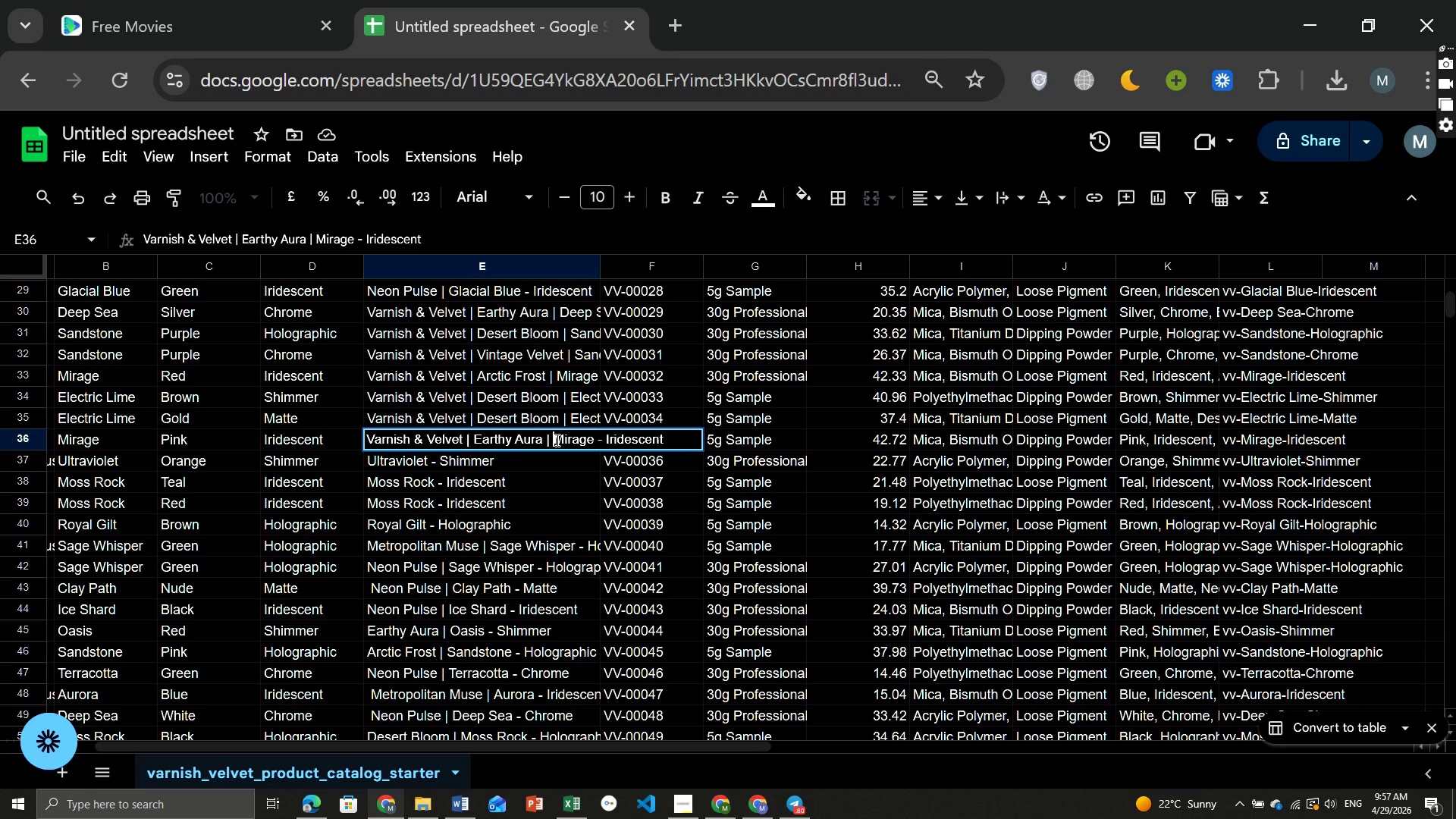 
hold_key(key=Backspace, duration=1.53)
 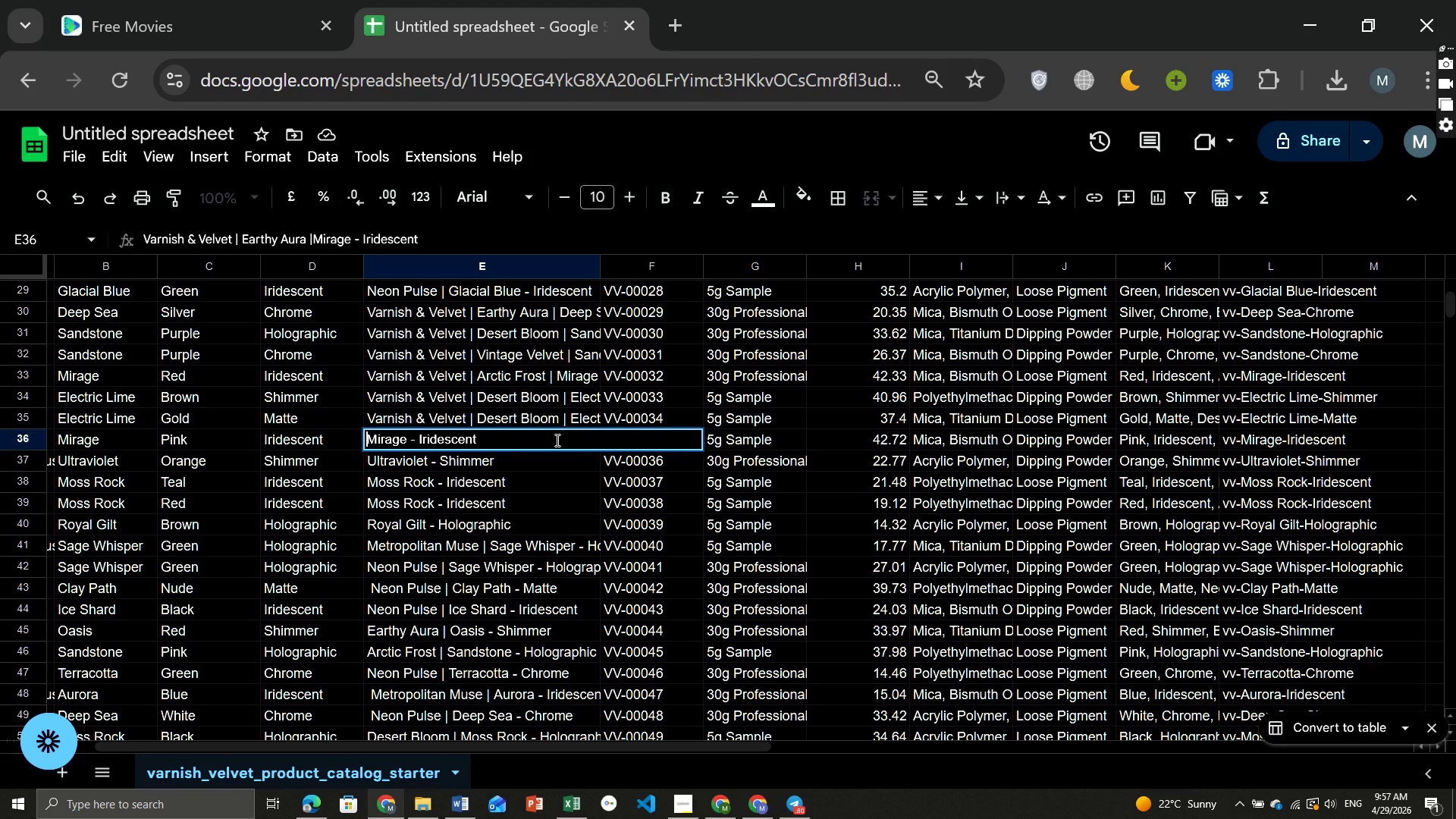 
hold_key(key=Backspace, duration=0.62)
 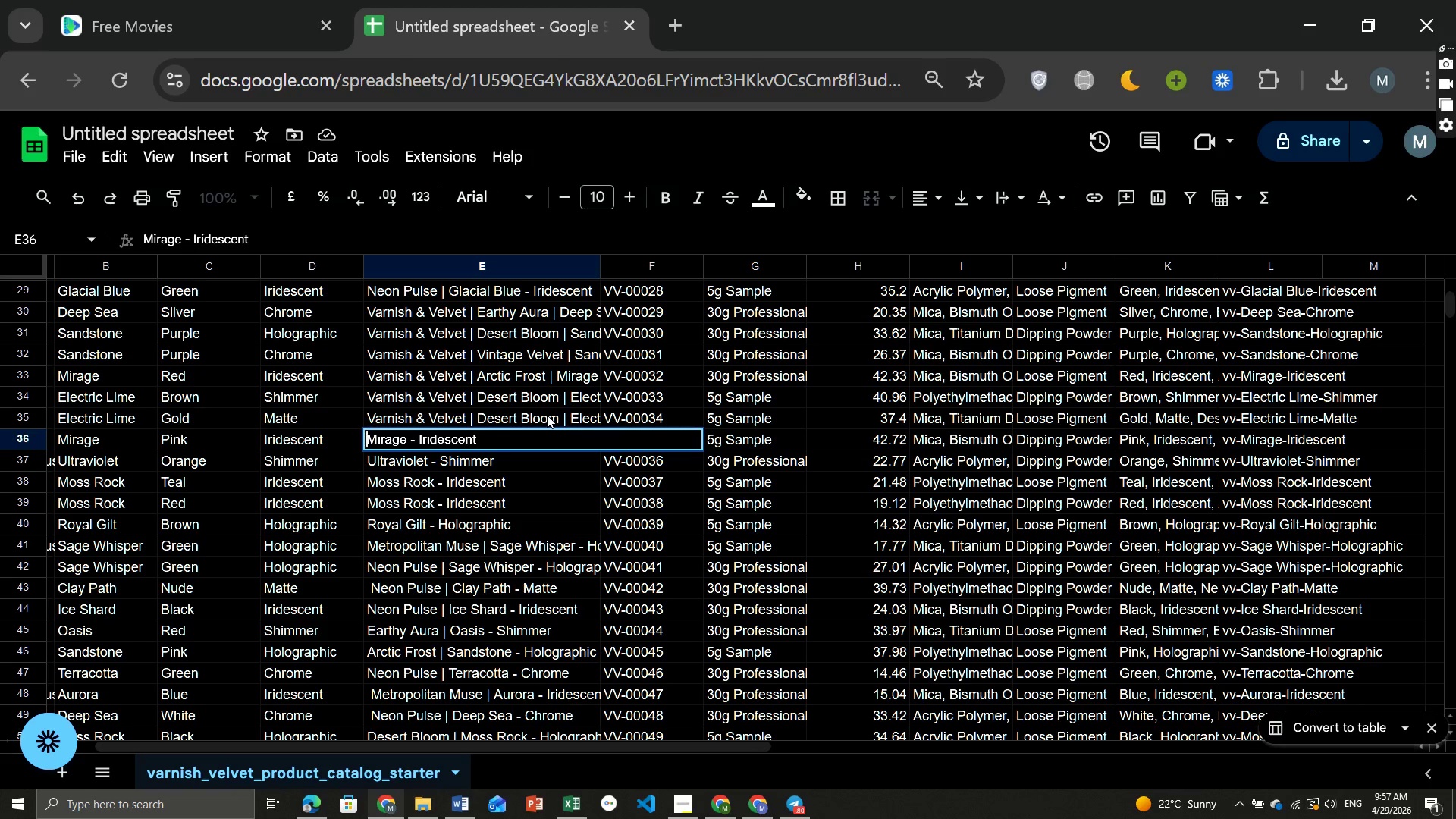 
left_click([547, 415])
 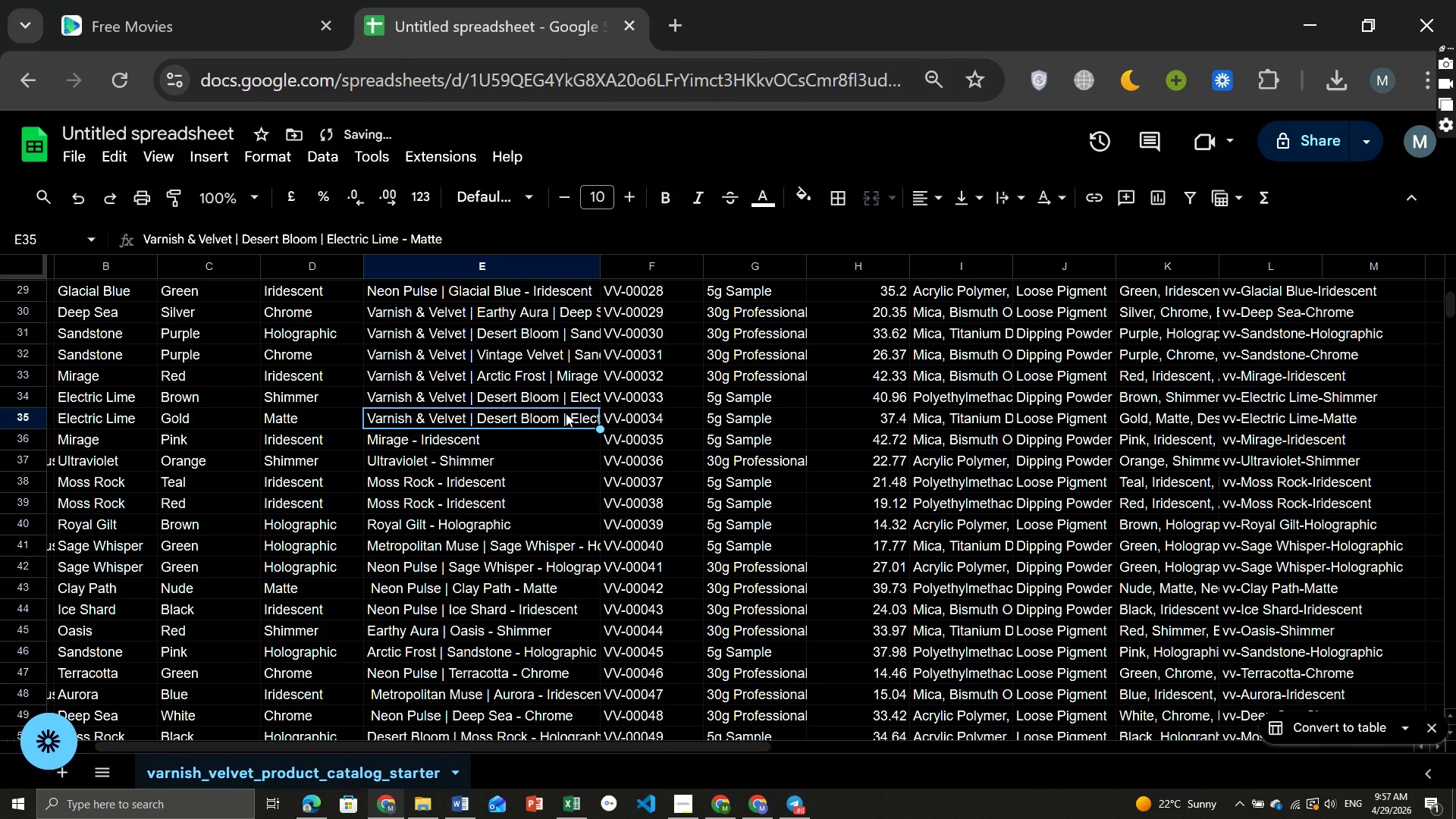 
double_click([566, 413])
 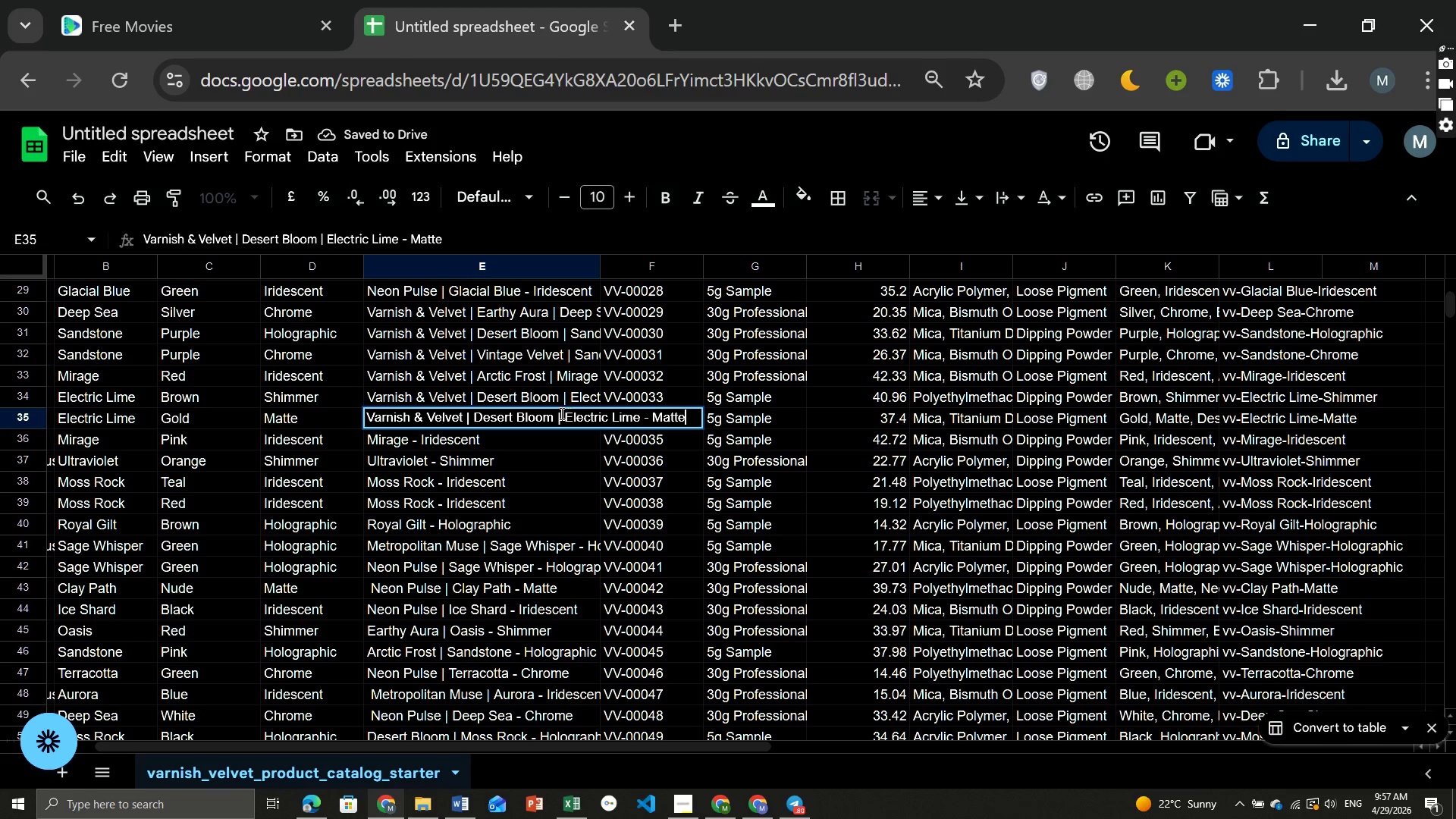 
left_click([560, 413])
 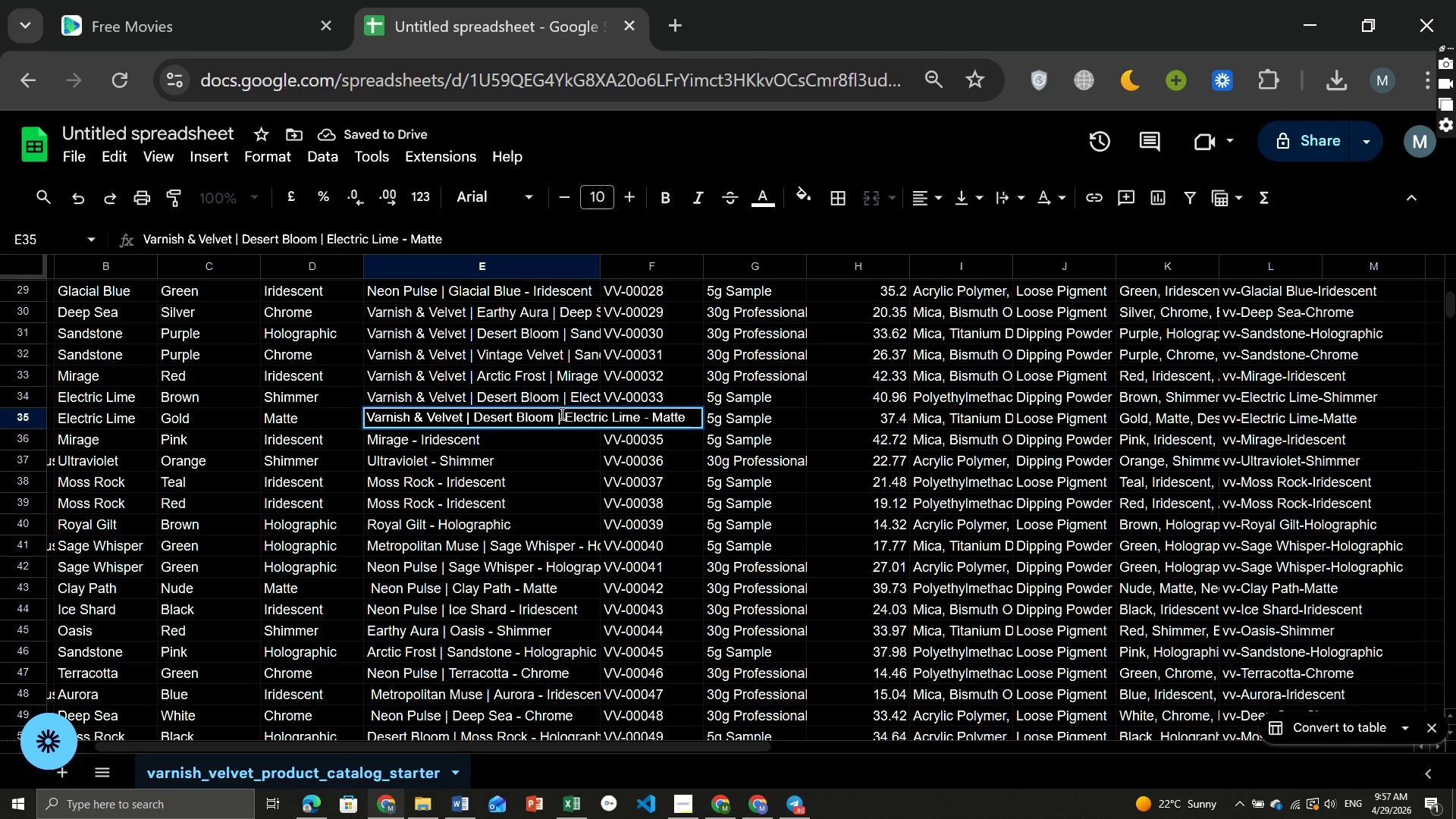 
hold_key(key=Backspace, duration=1.53)
 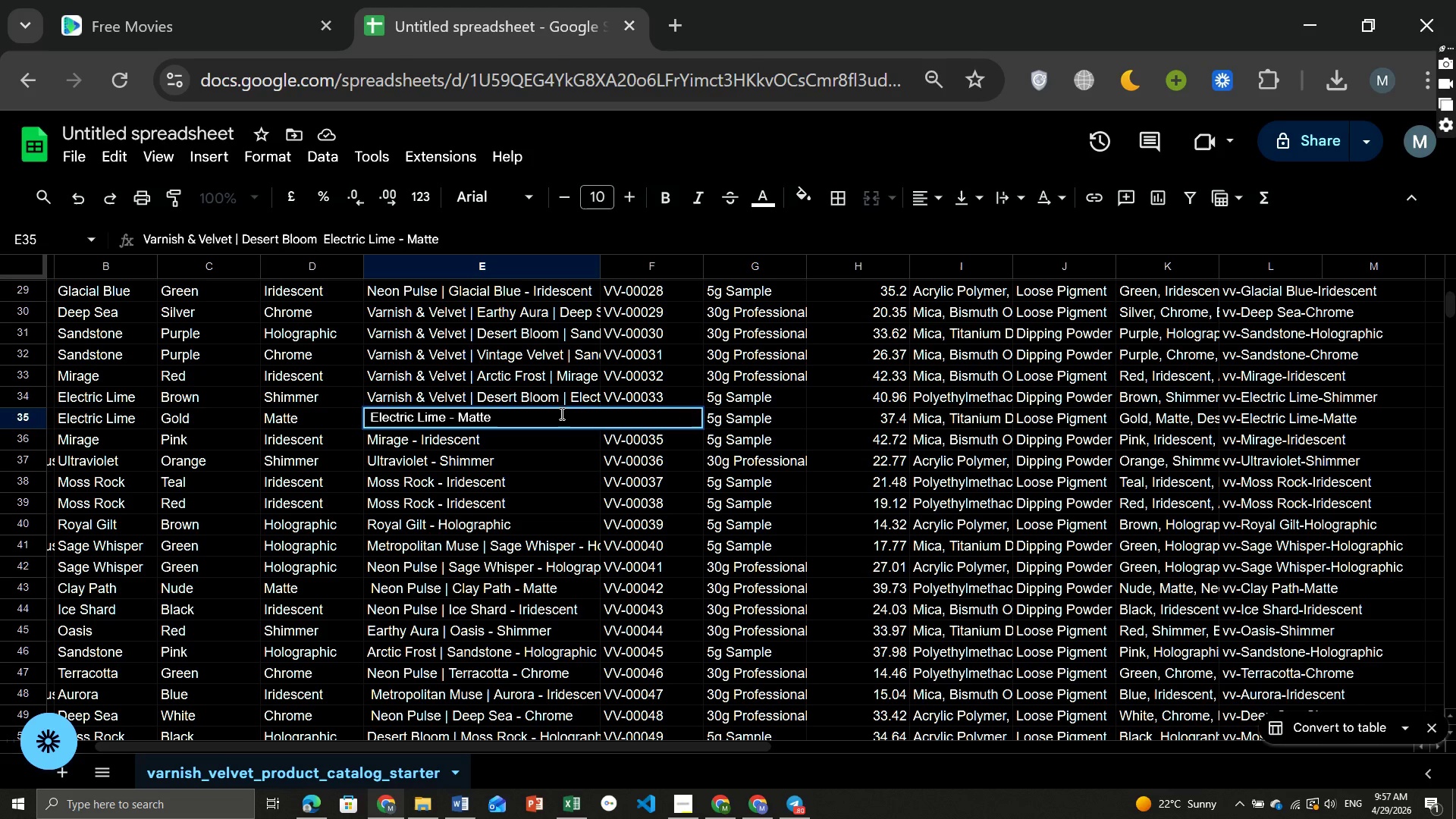 
hold_key(key=Backspace, duration=0.67)
 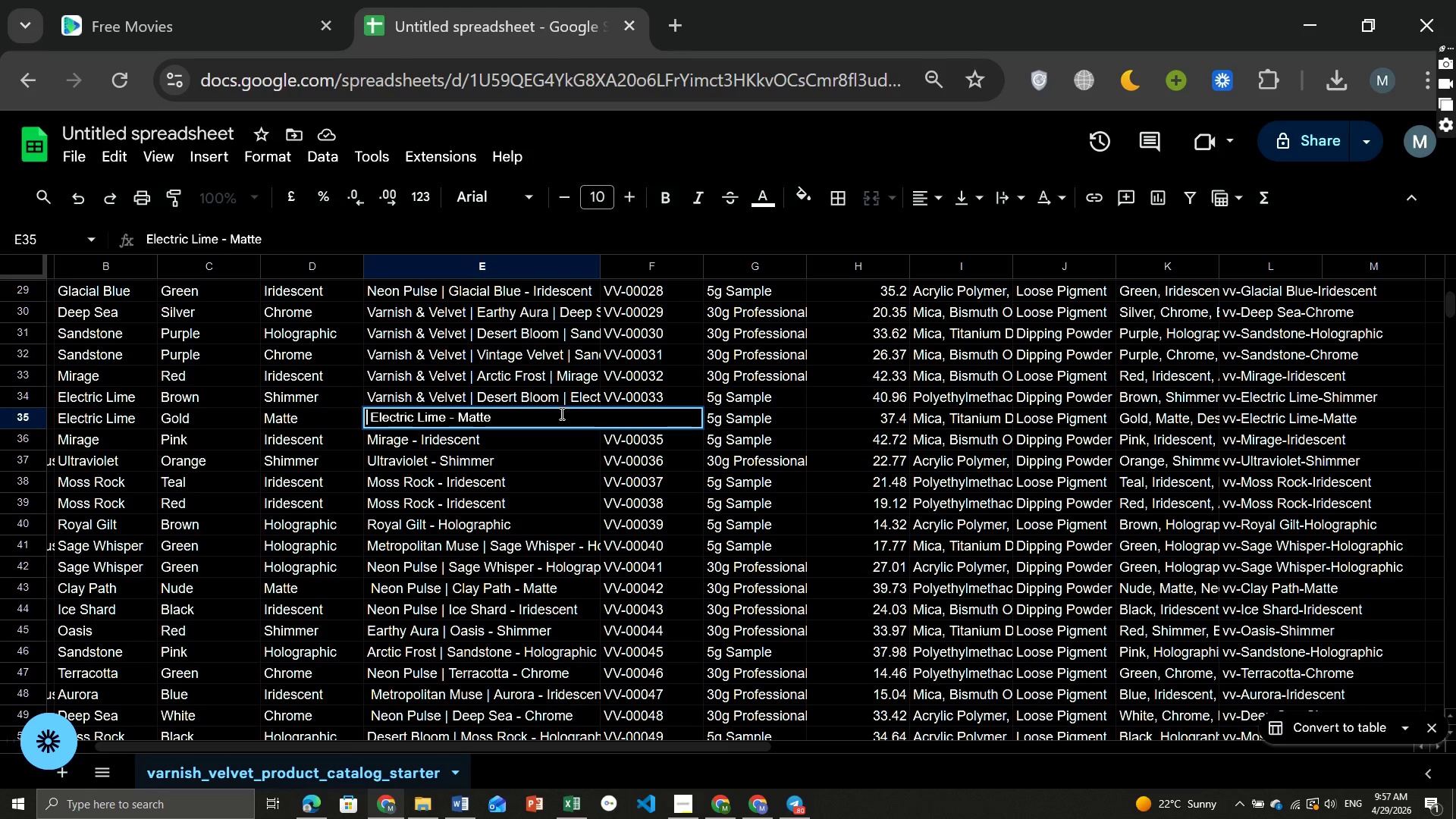 
key(ArrowRight)
 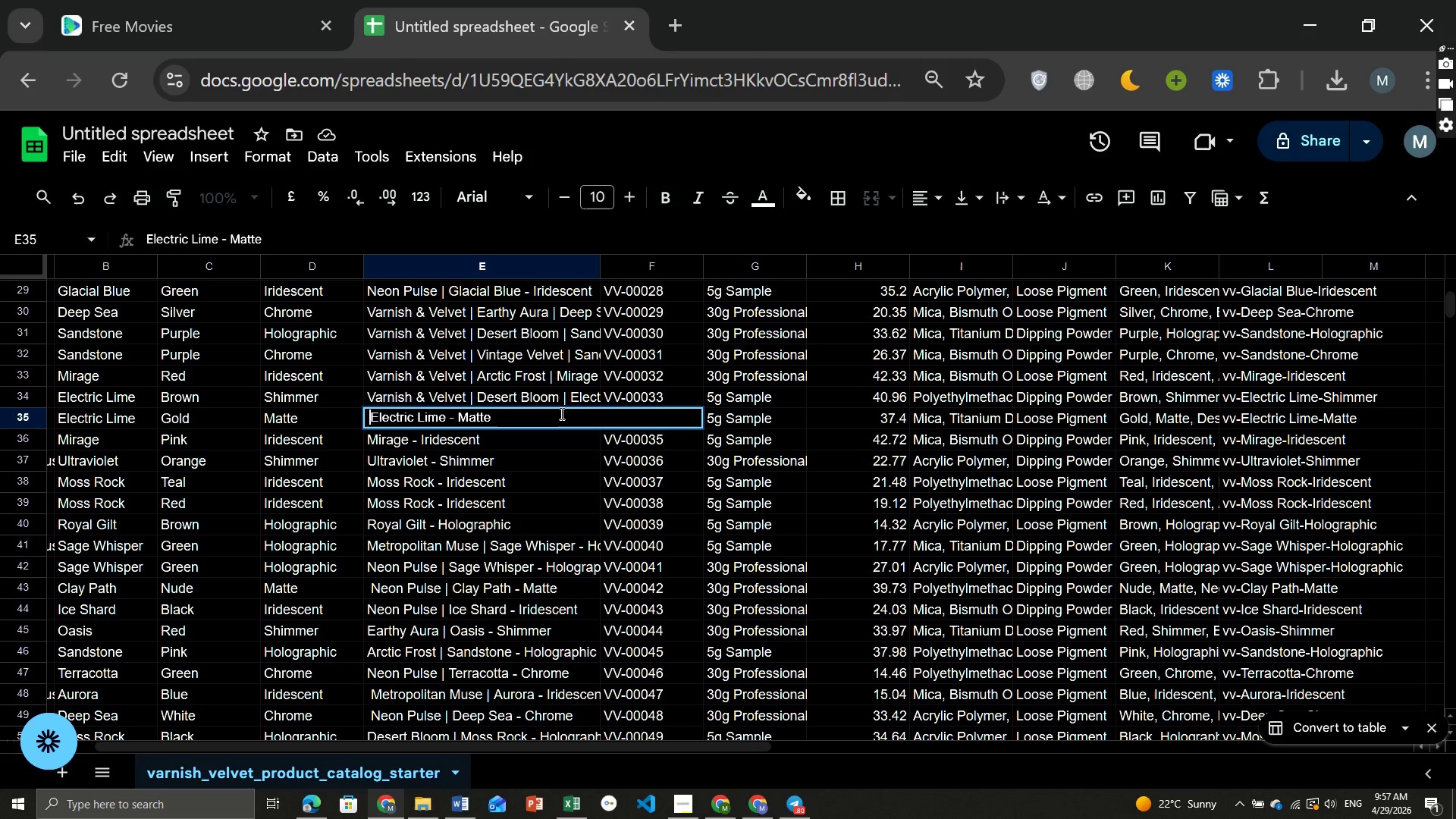 
key(Backspace)
 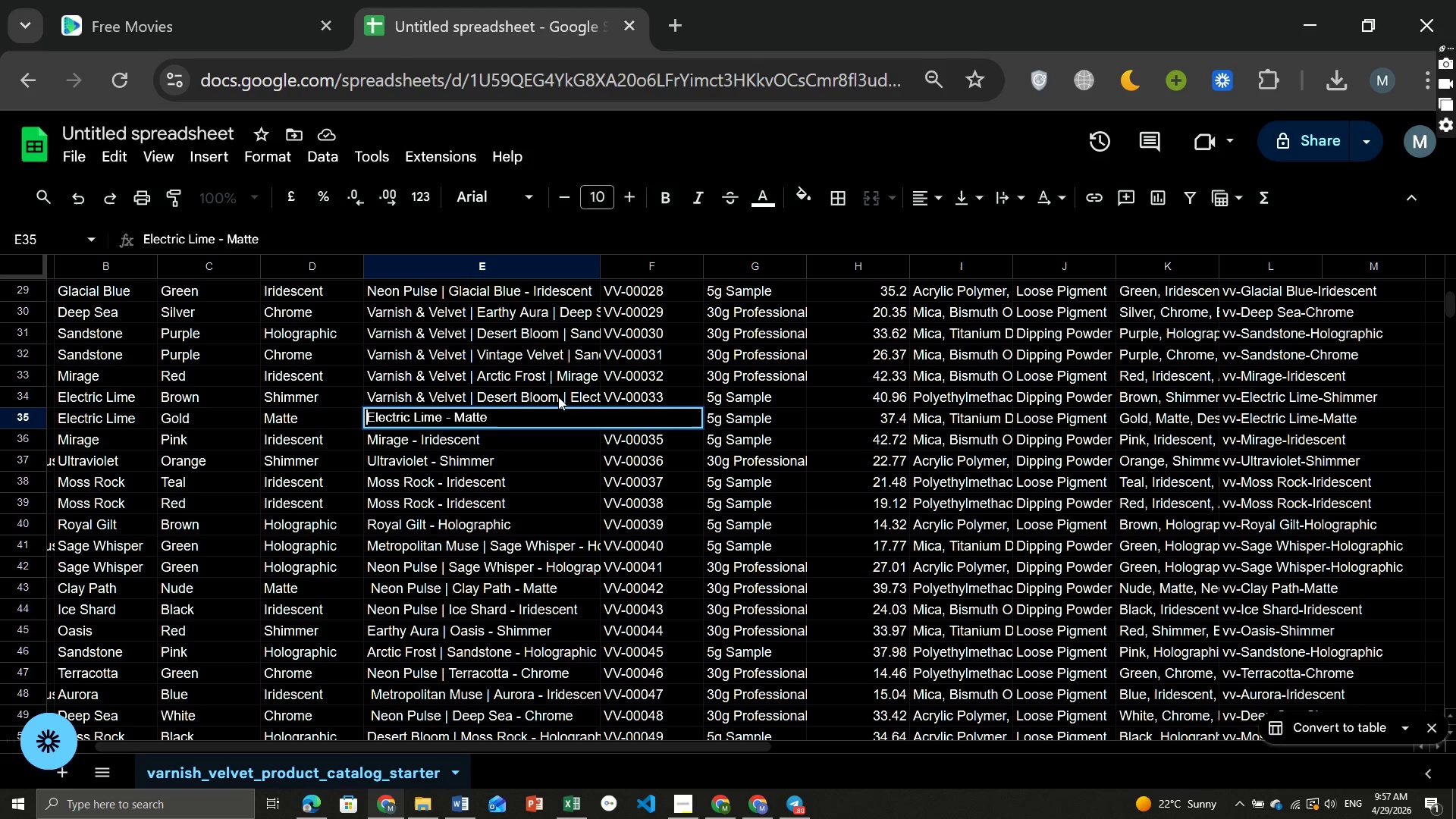 
left_click([558, 397])
 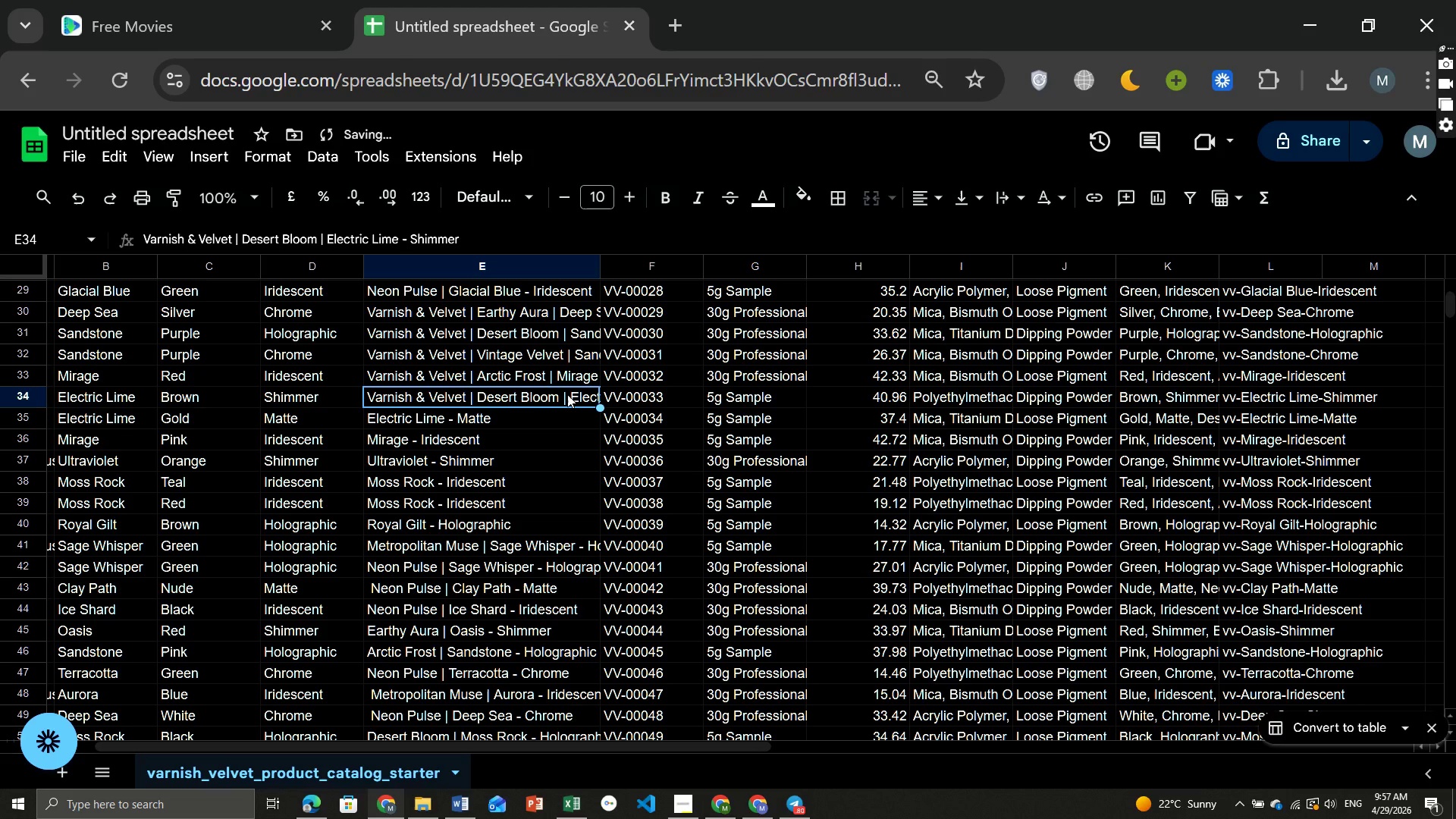 
double_click([567, 394])
 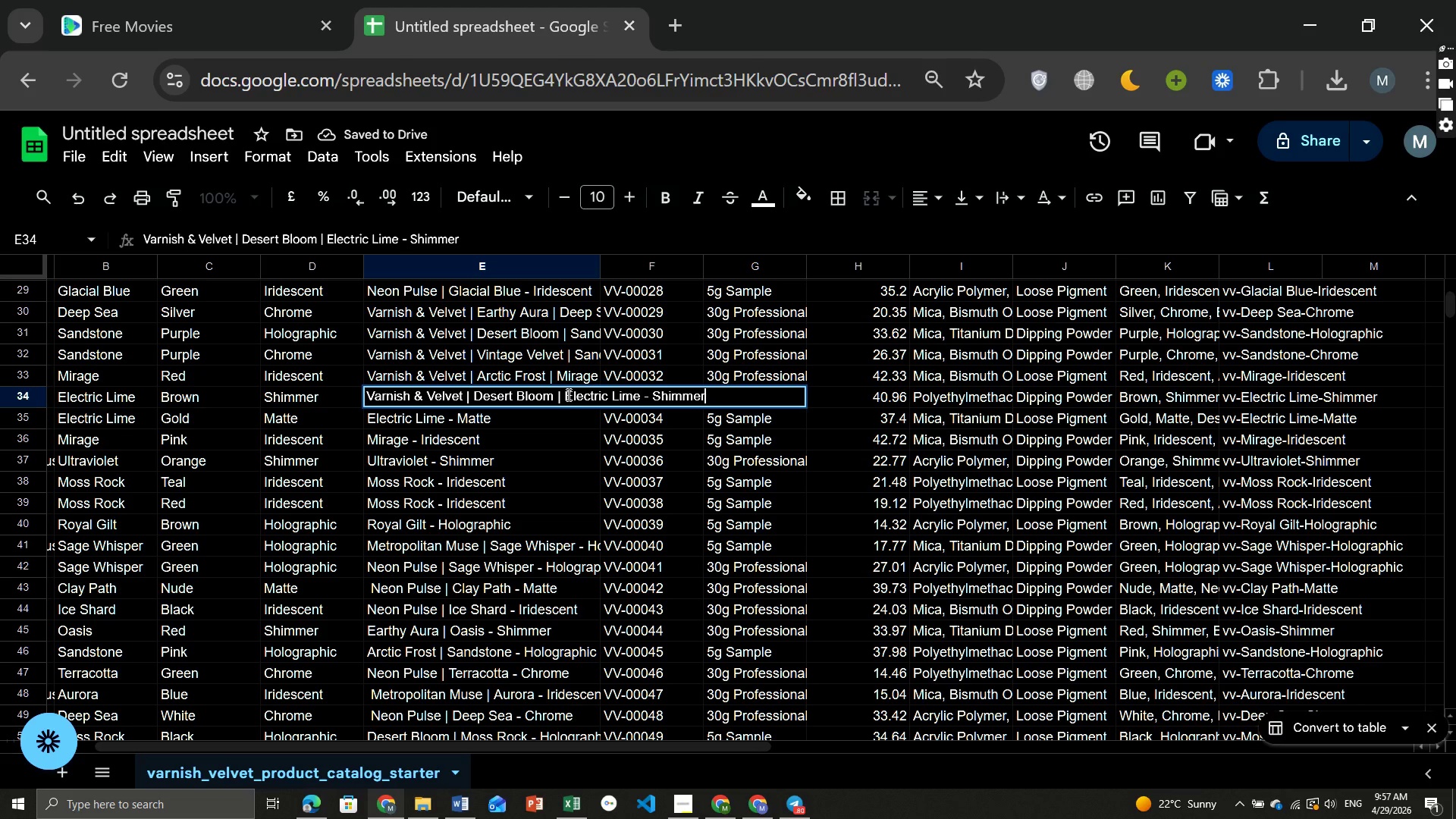 
left_click([567, 394])
 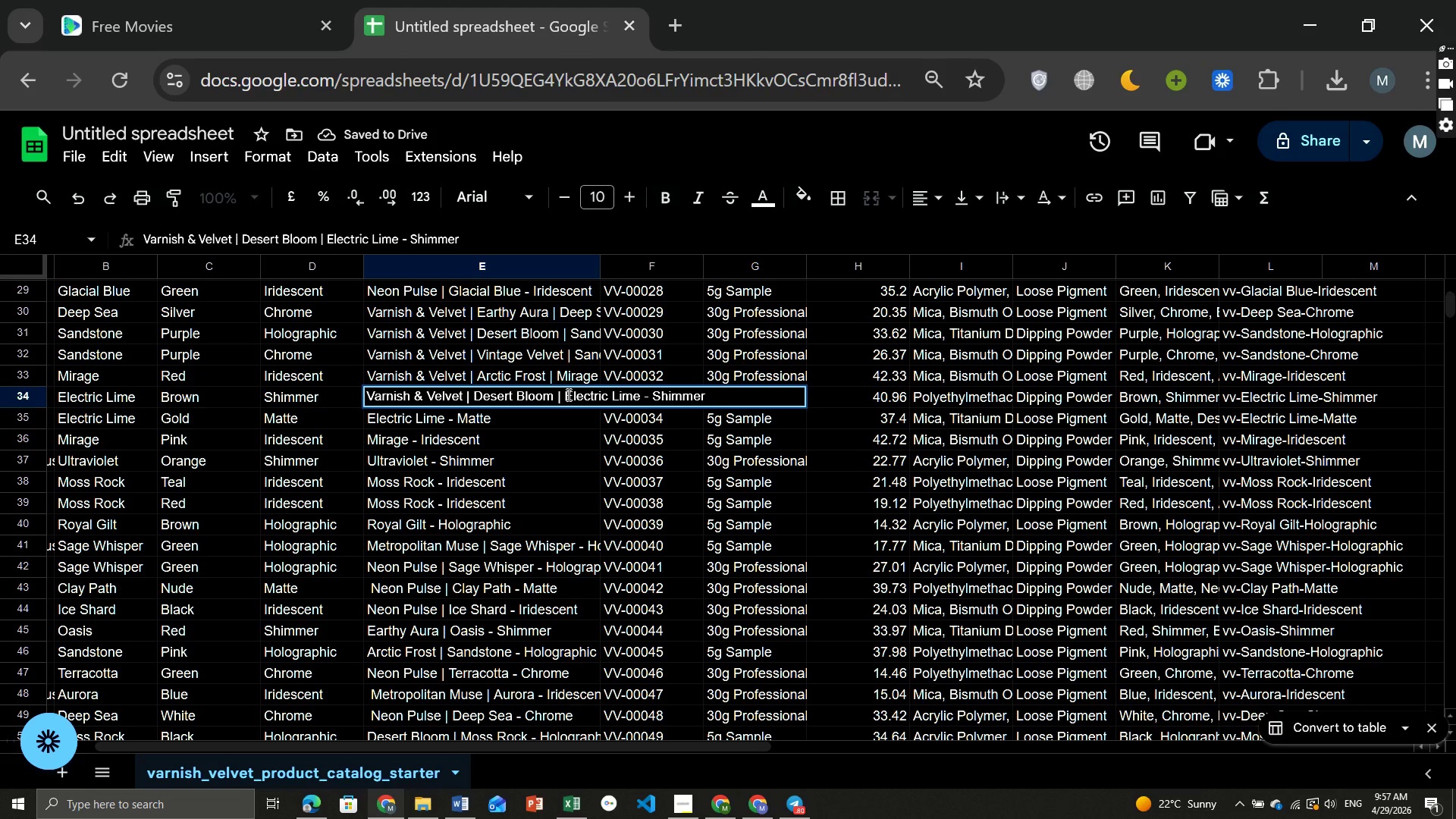 
hold_key(key=Backspace, duration=1.53)
 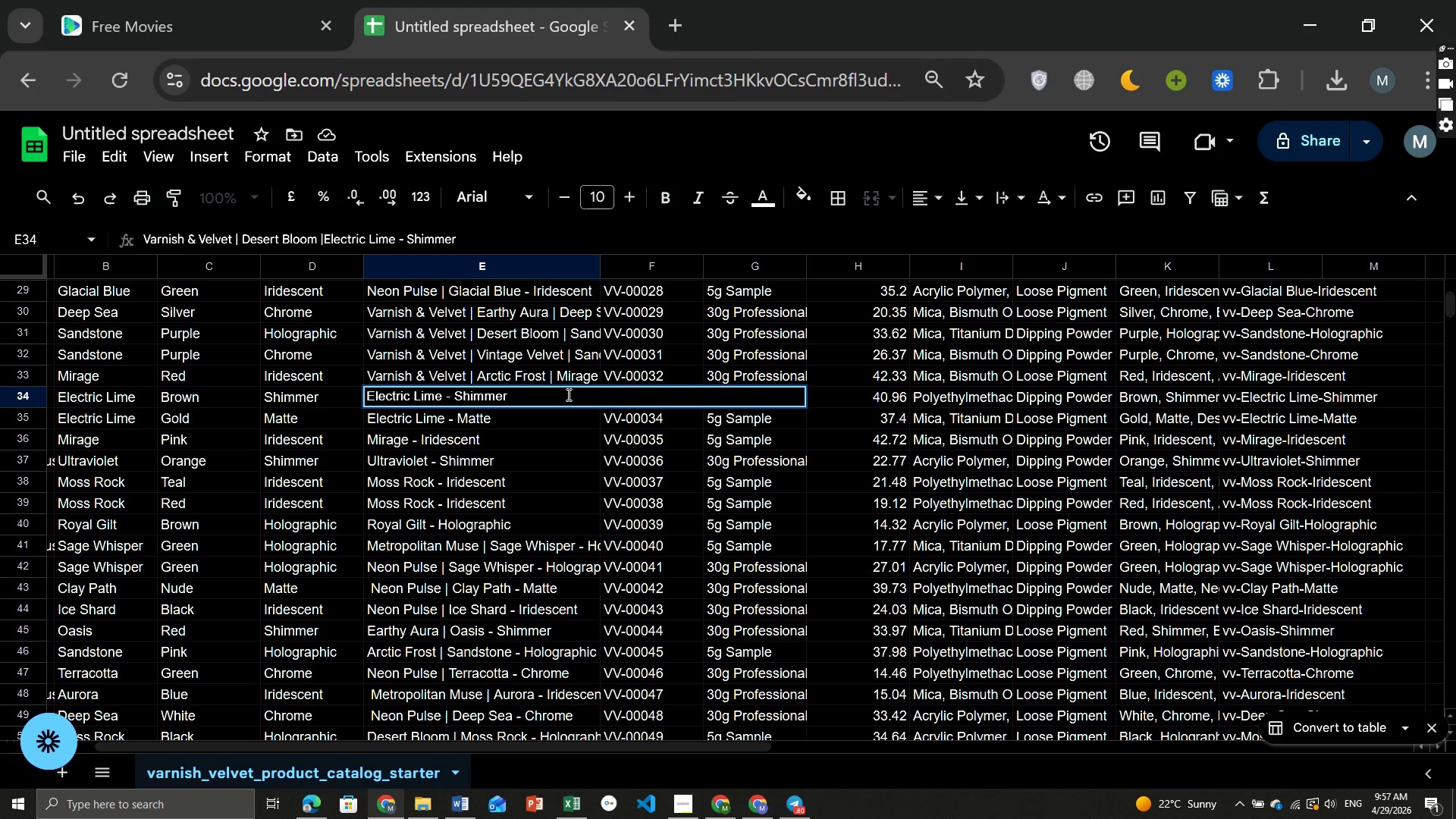 
hold_key(key=Backspace, duration=0.64)
 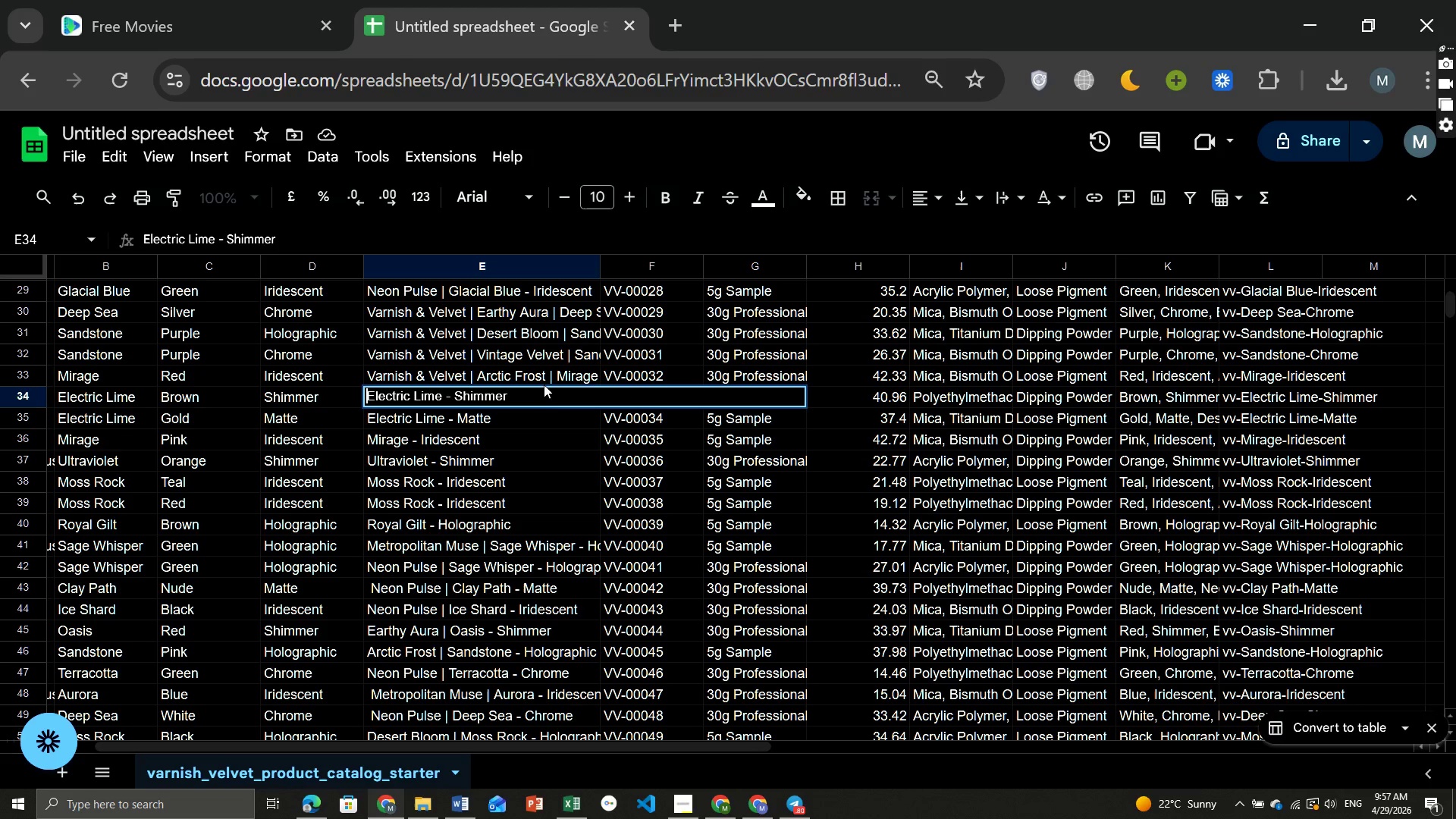 
left_click([538, 375])
 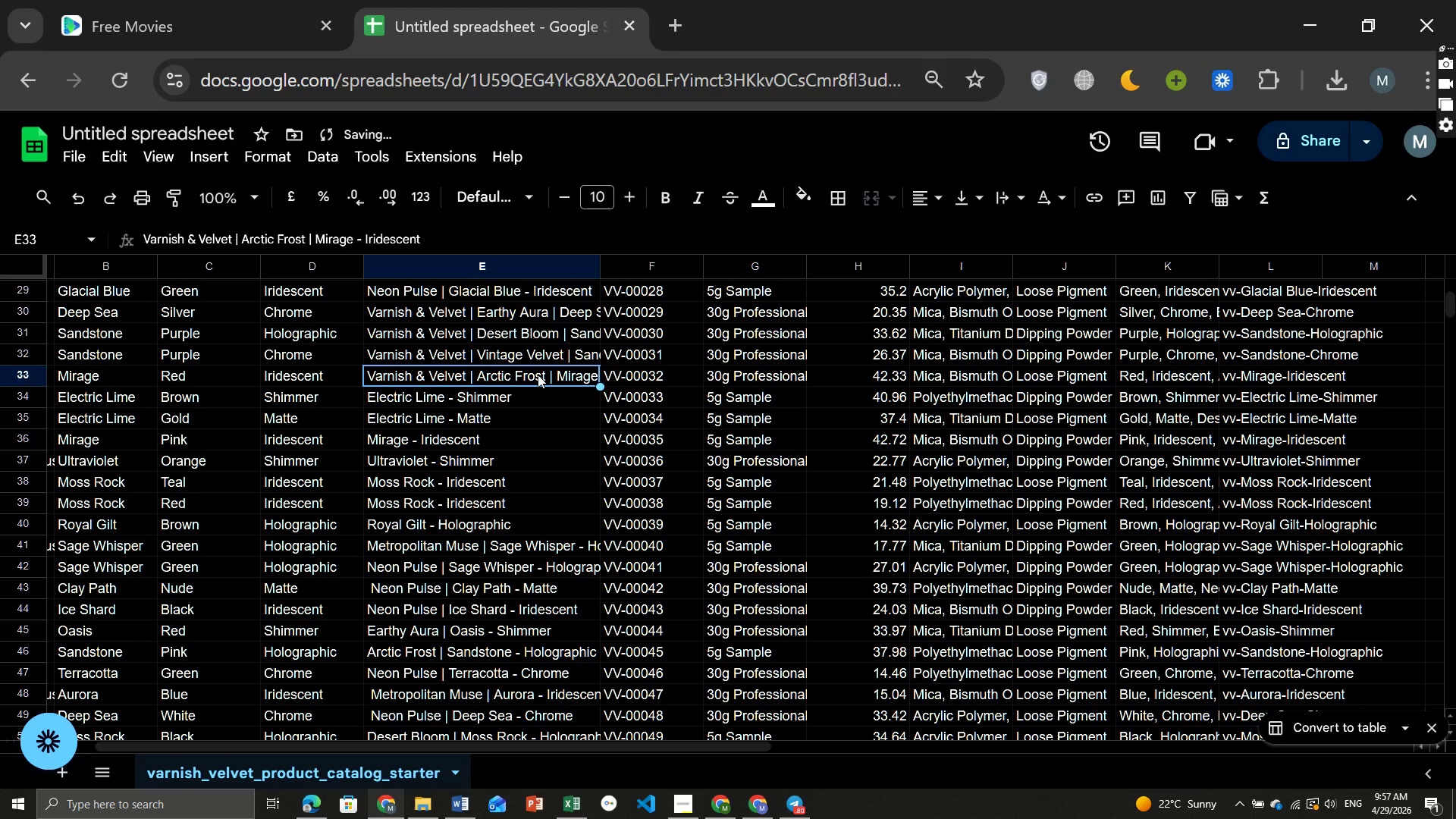 
double_click([538, 375])
 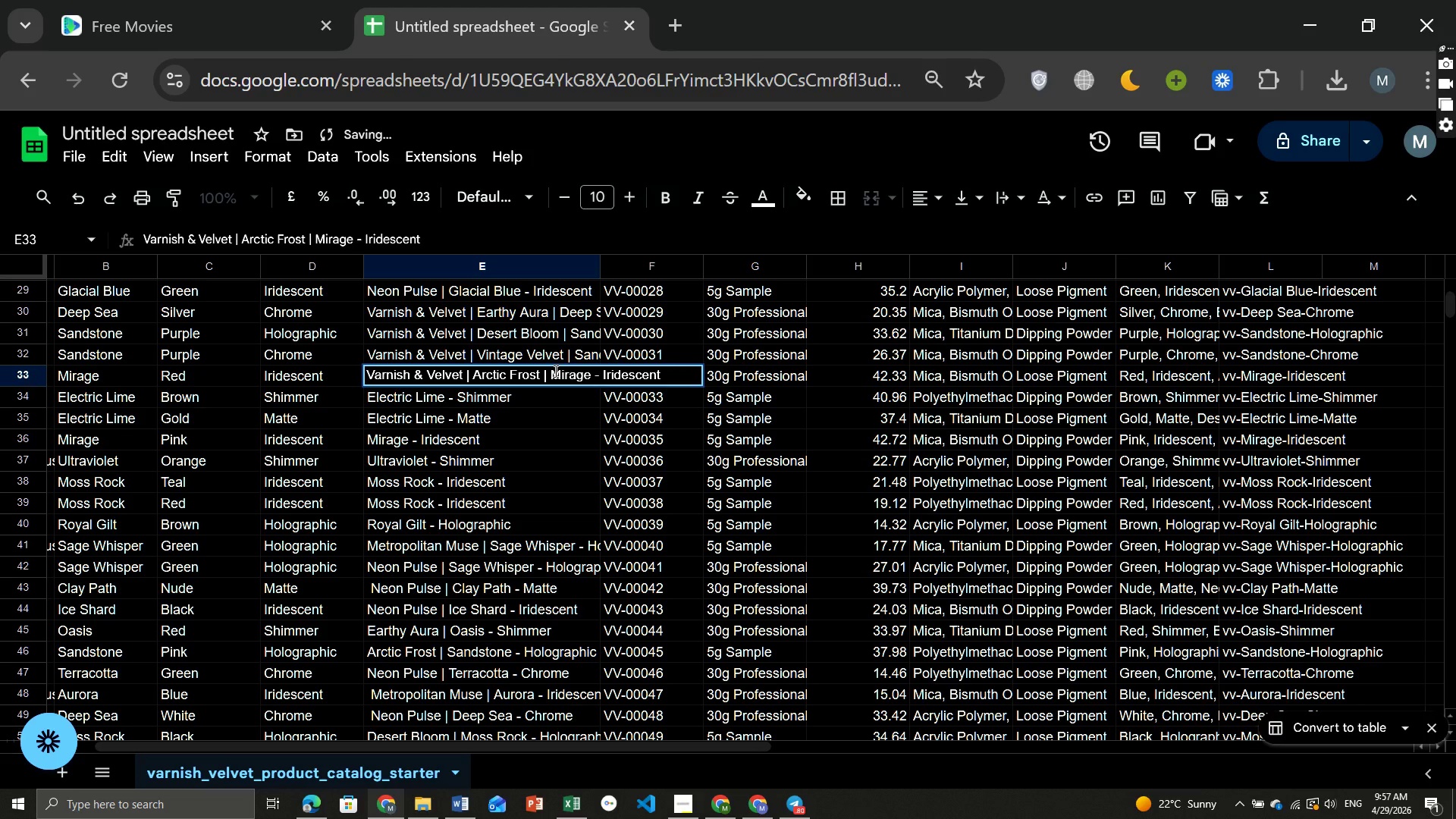 
left_click([554, 371])
 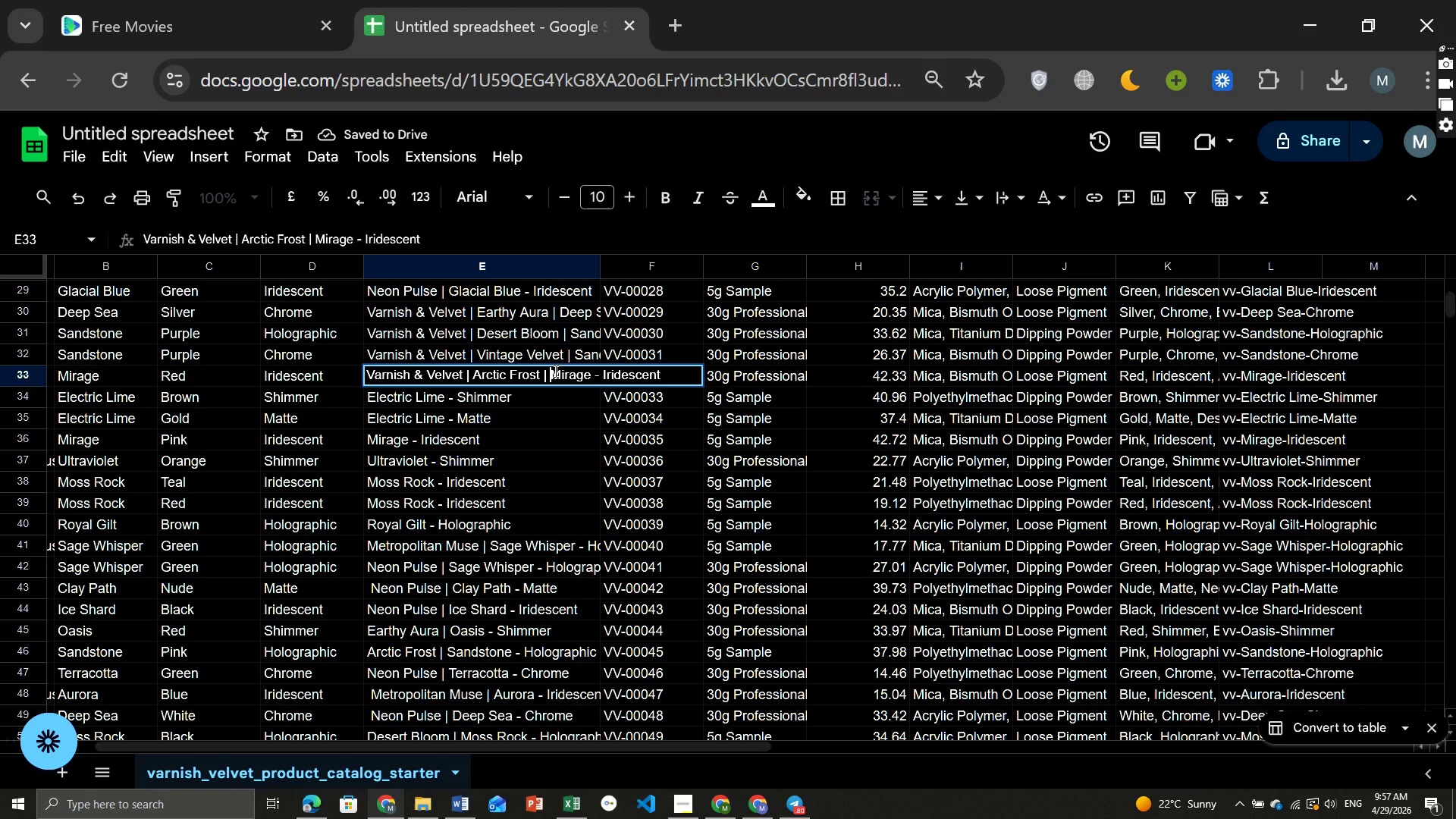 
hold_key(key=Backspace, duration=1.53)
 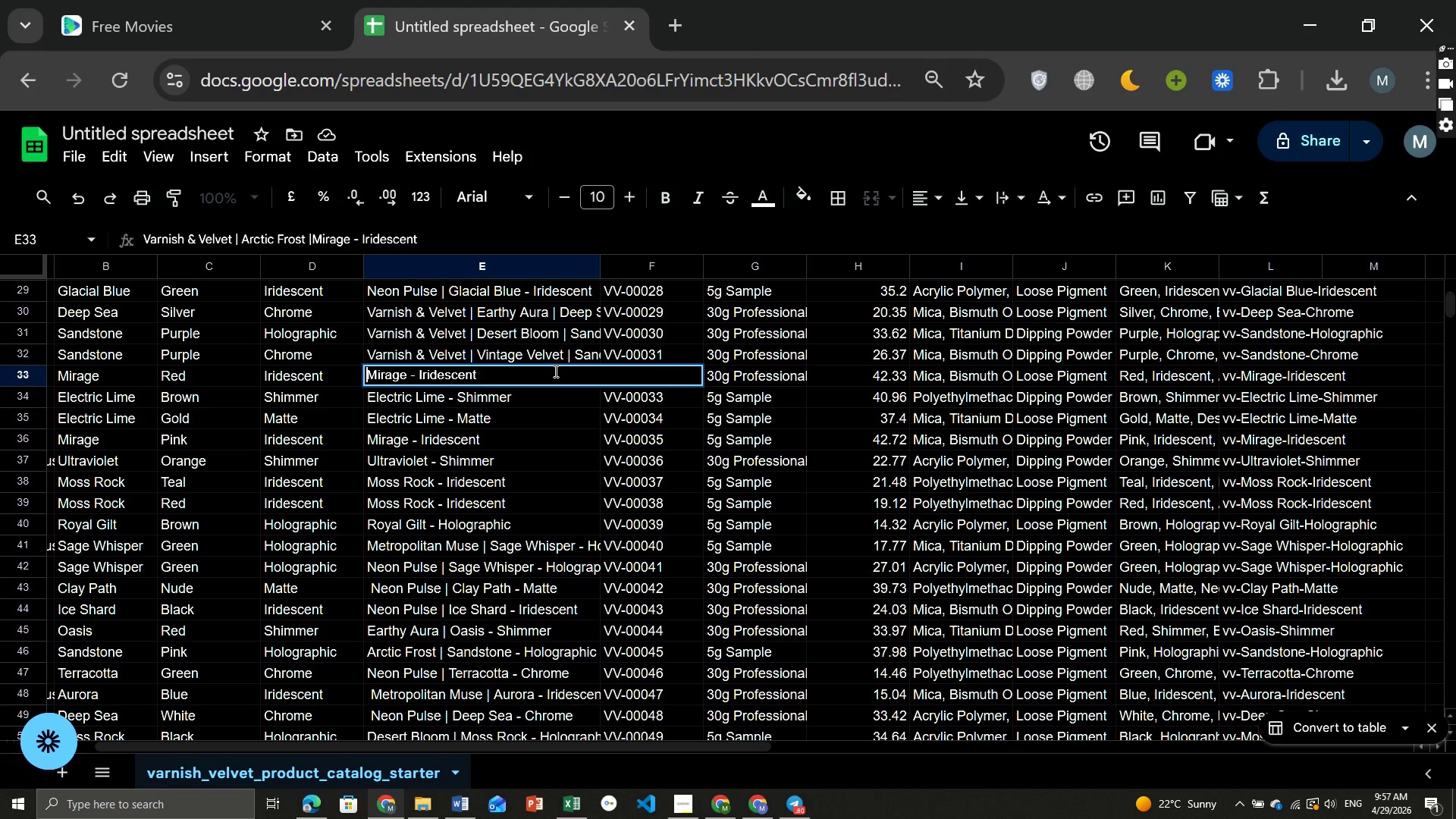 
hold_key(key=Backspace, duration=0.64)
 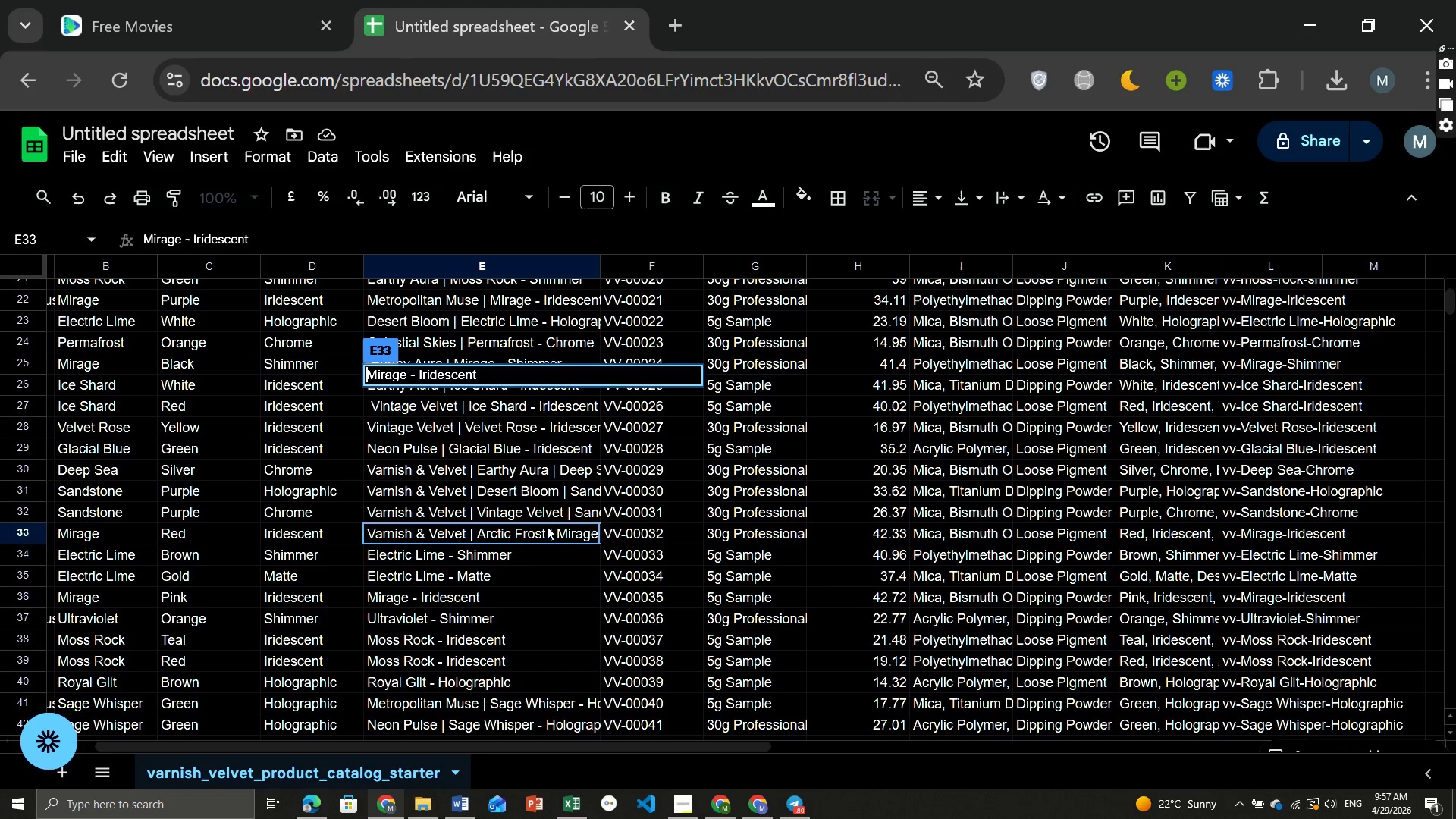 
left_click([546, 529])
 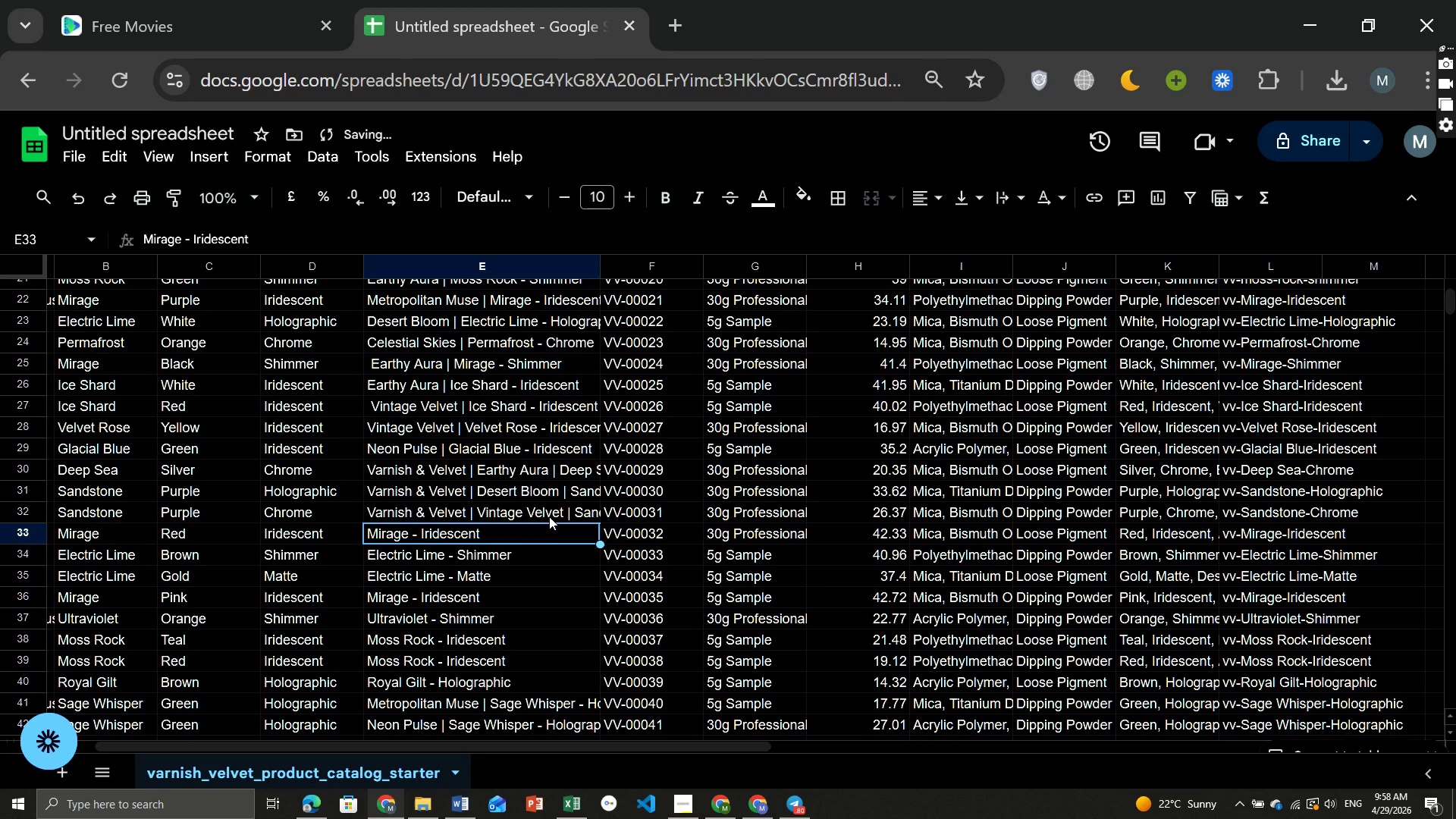 
double_click([549, 516])
 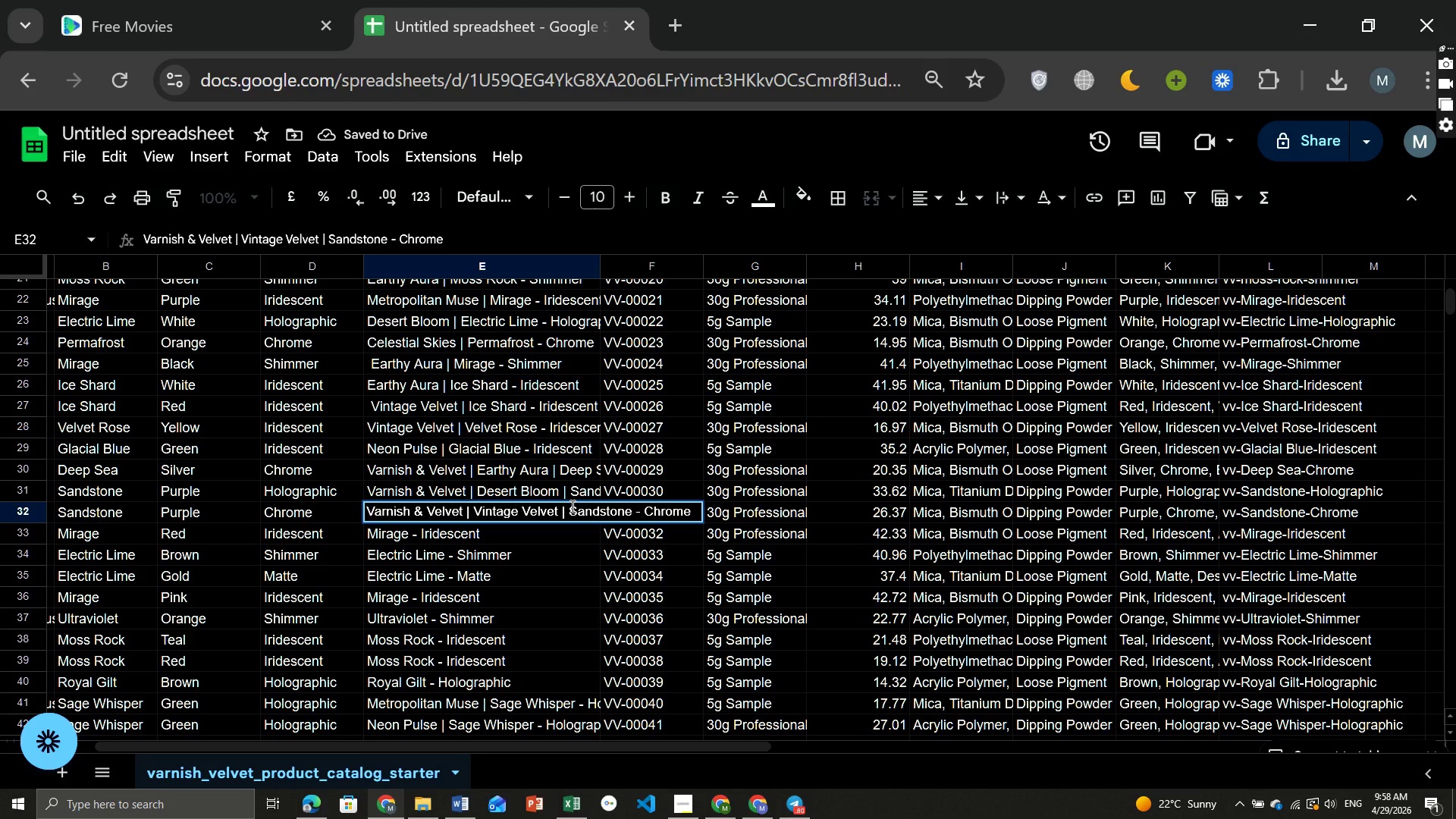 
left_click([571, 506])
 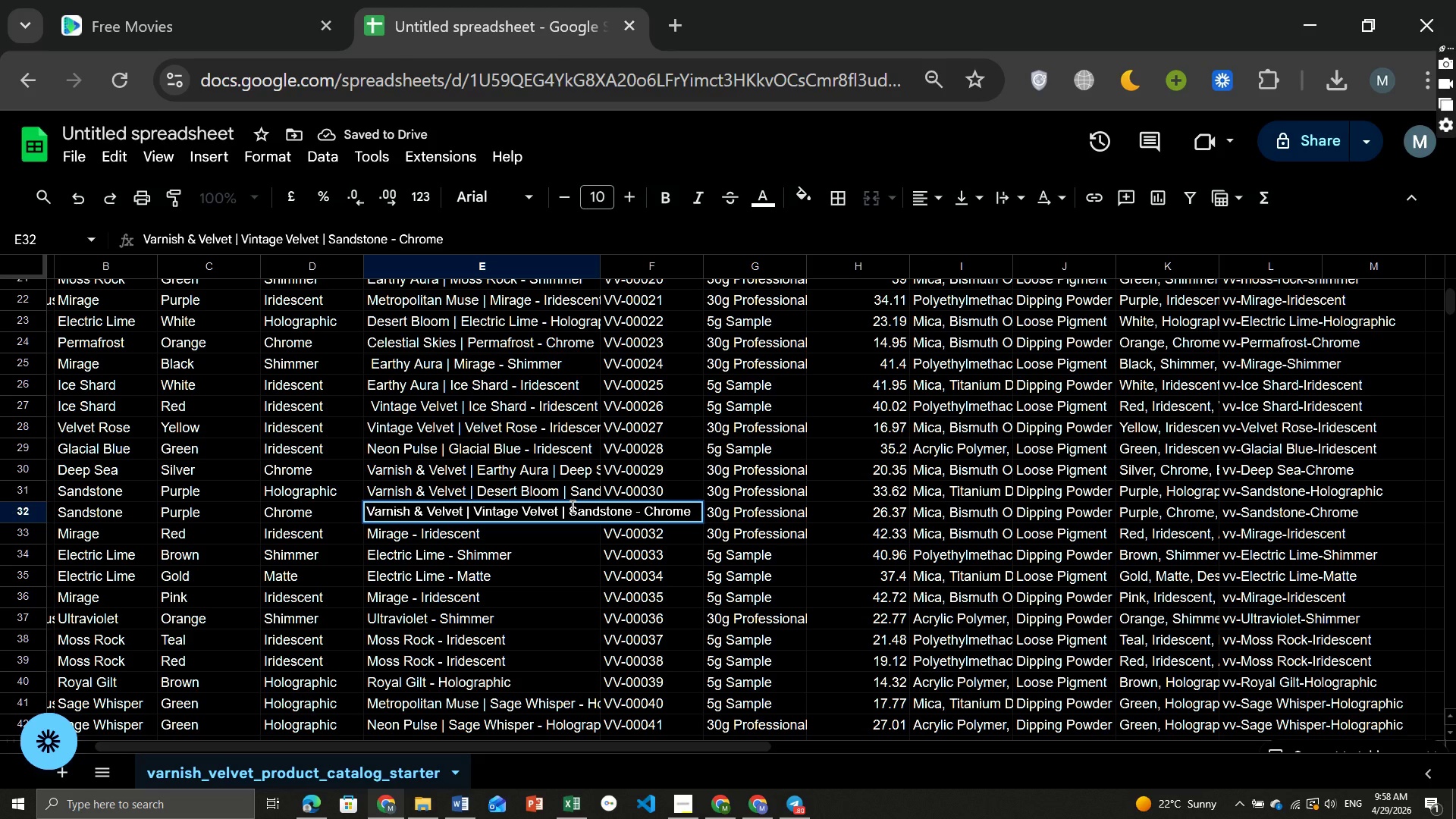 
hold_key(key=Backspace, duration=1.53)
 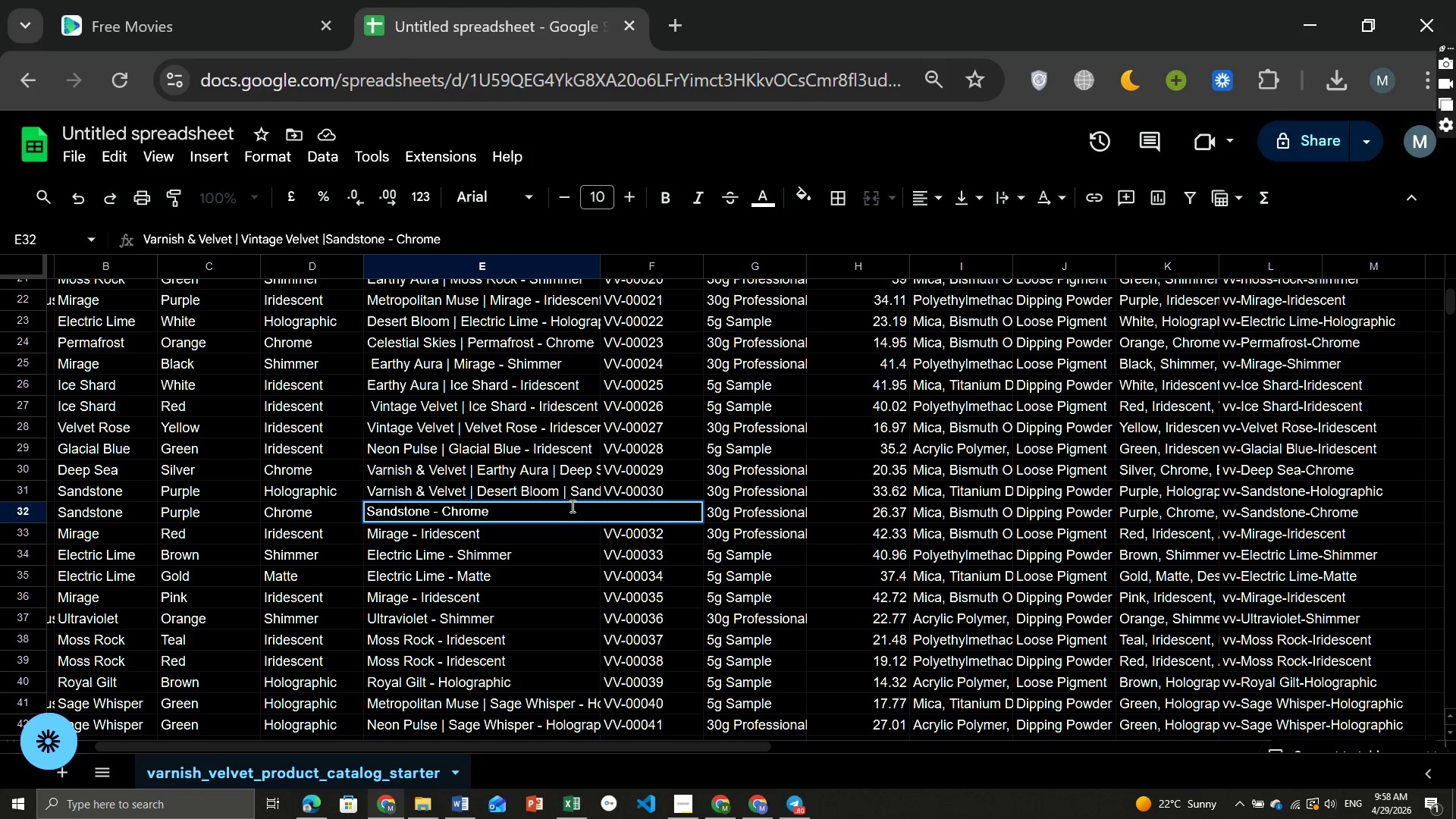 
hold_key(key=Backspace, duration=0.64)
 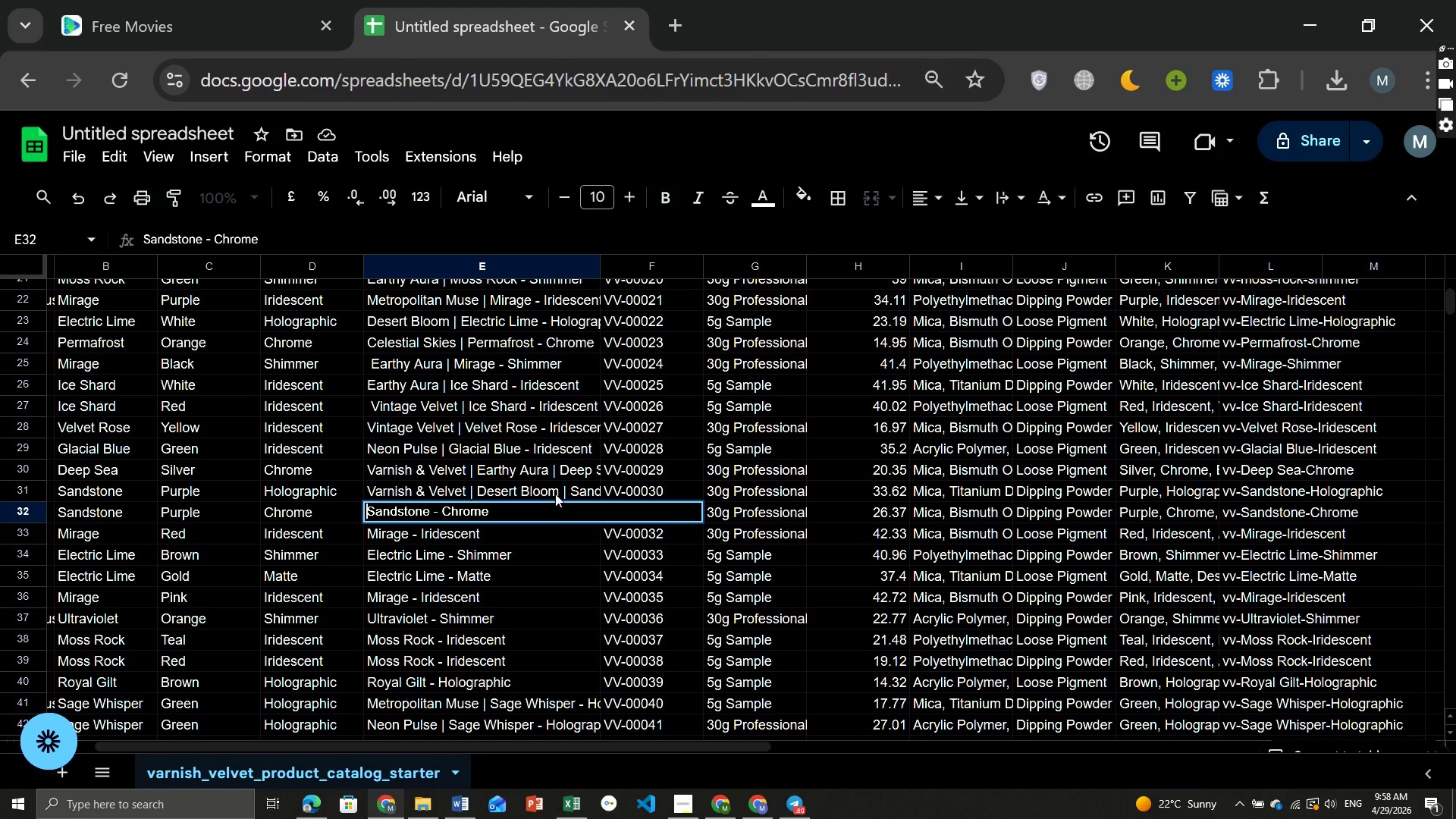 
left_click([555, 494])
 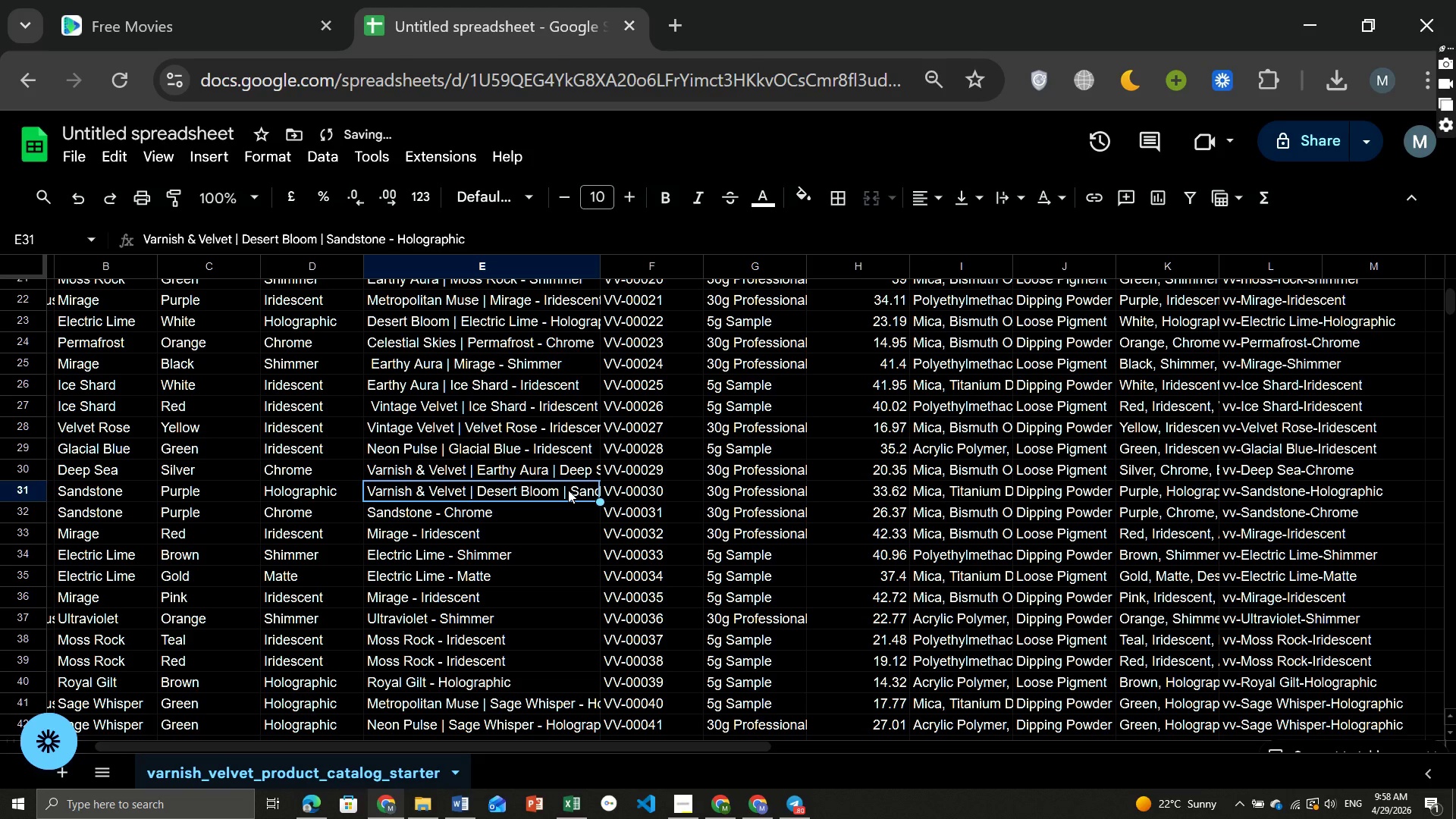 
double_click([568, 490])
 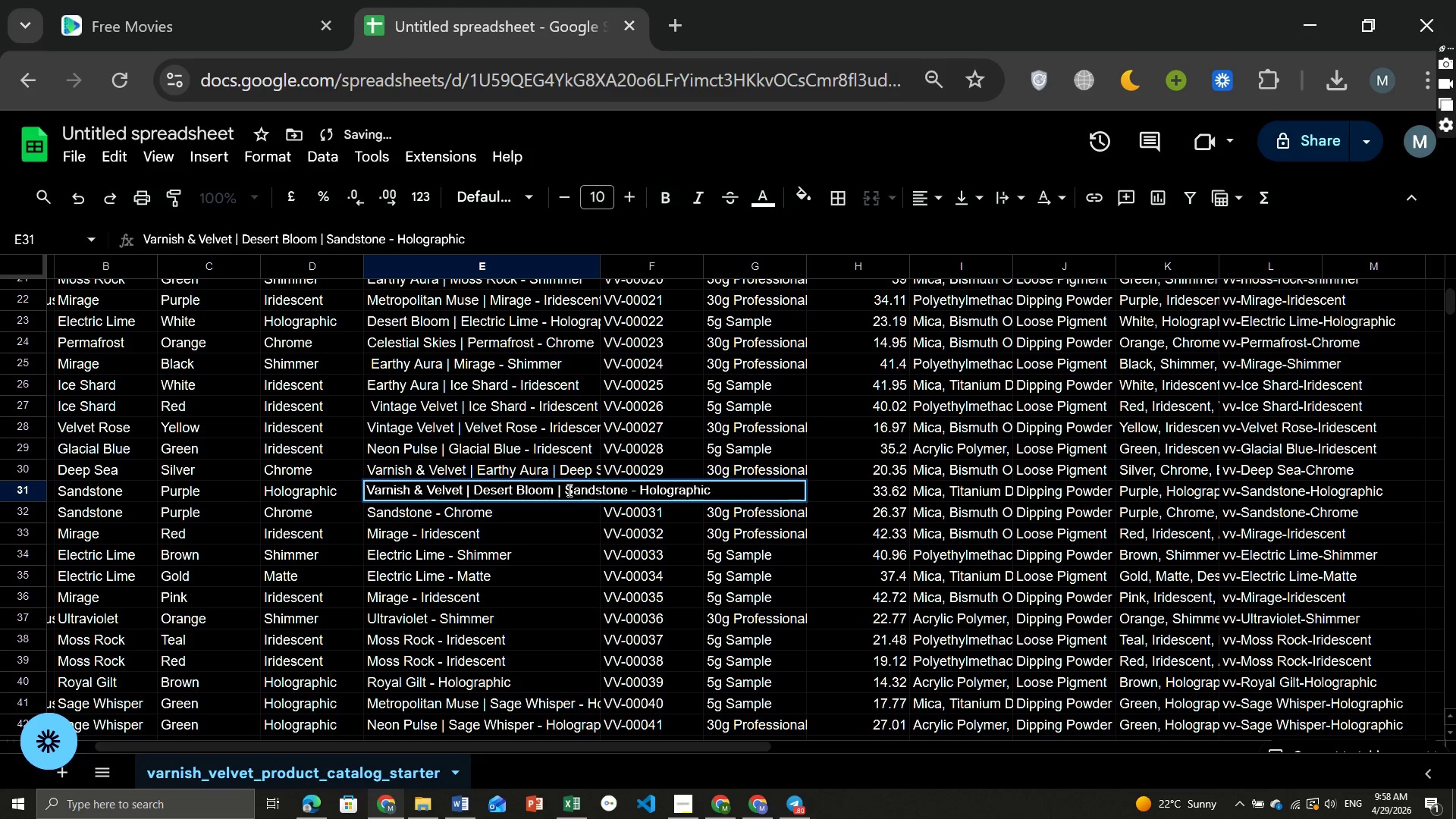 
left_click([568, 490])
 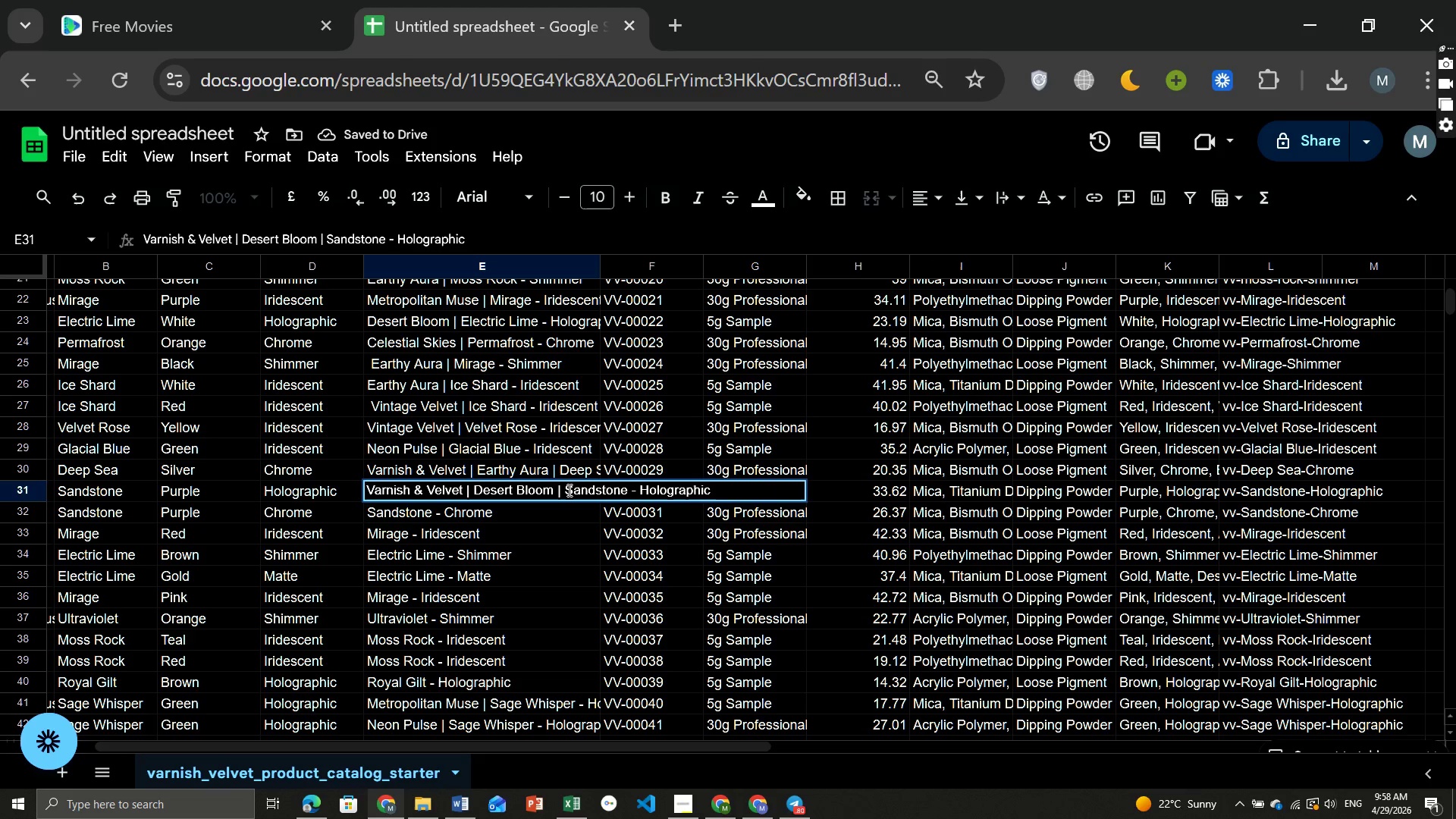 
hold_key(key=Backspace, duration=1.5)
 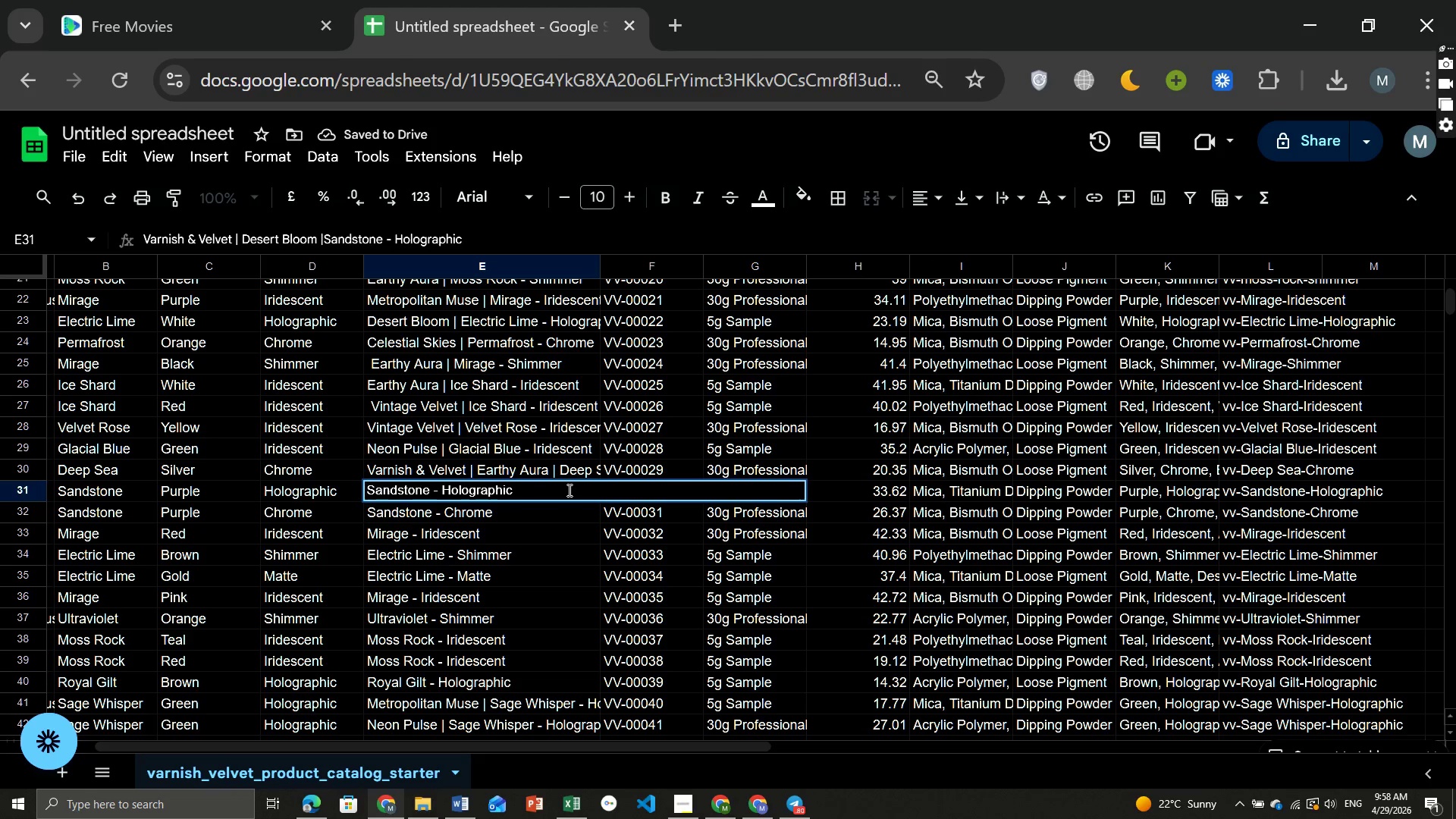 
hold_key(key=Backspace, duration=0.58)
 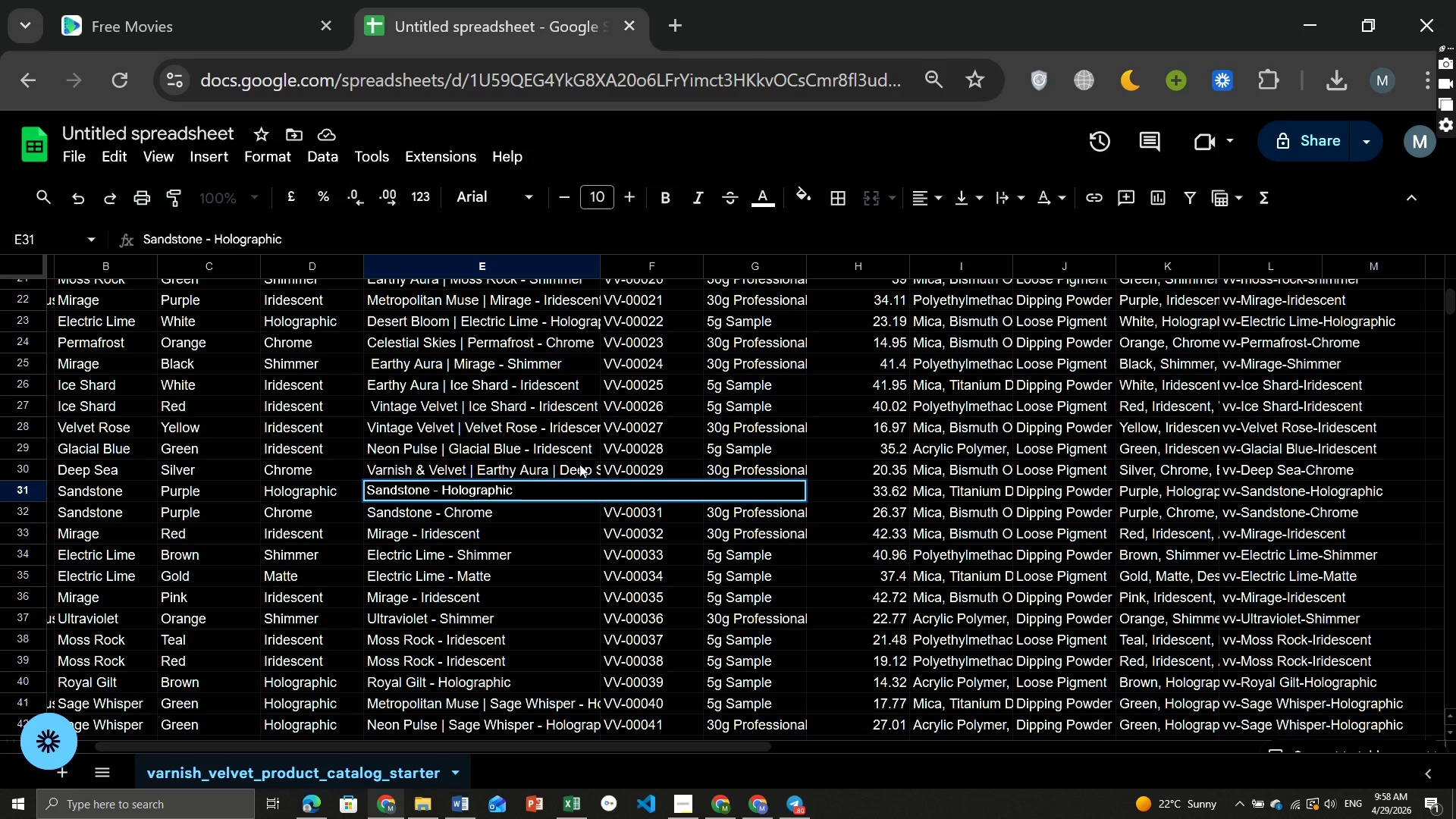 
left_click([575, 466])
 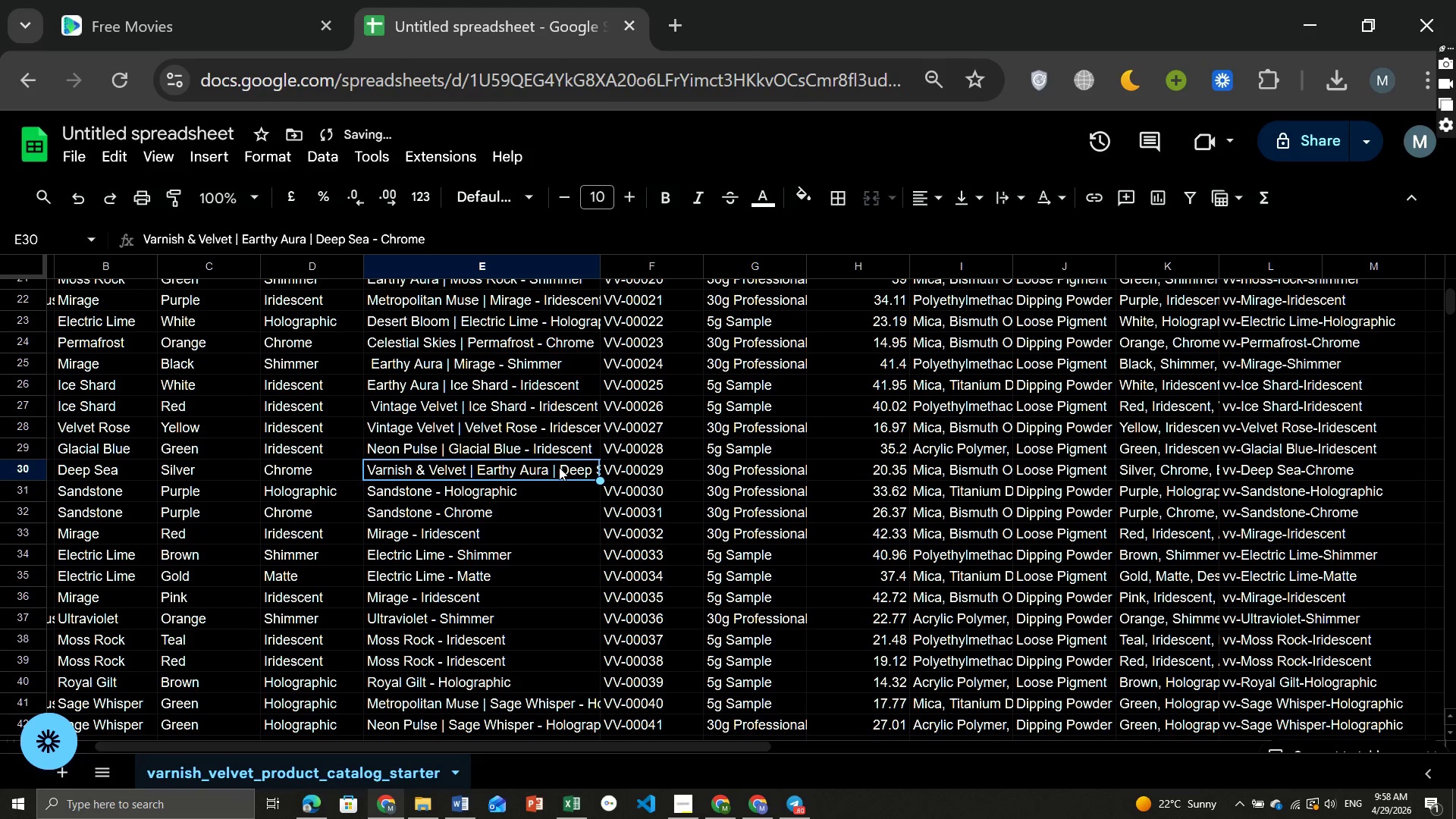 
left_click([559, 467])
 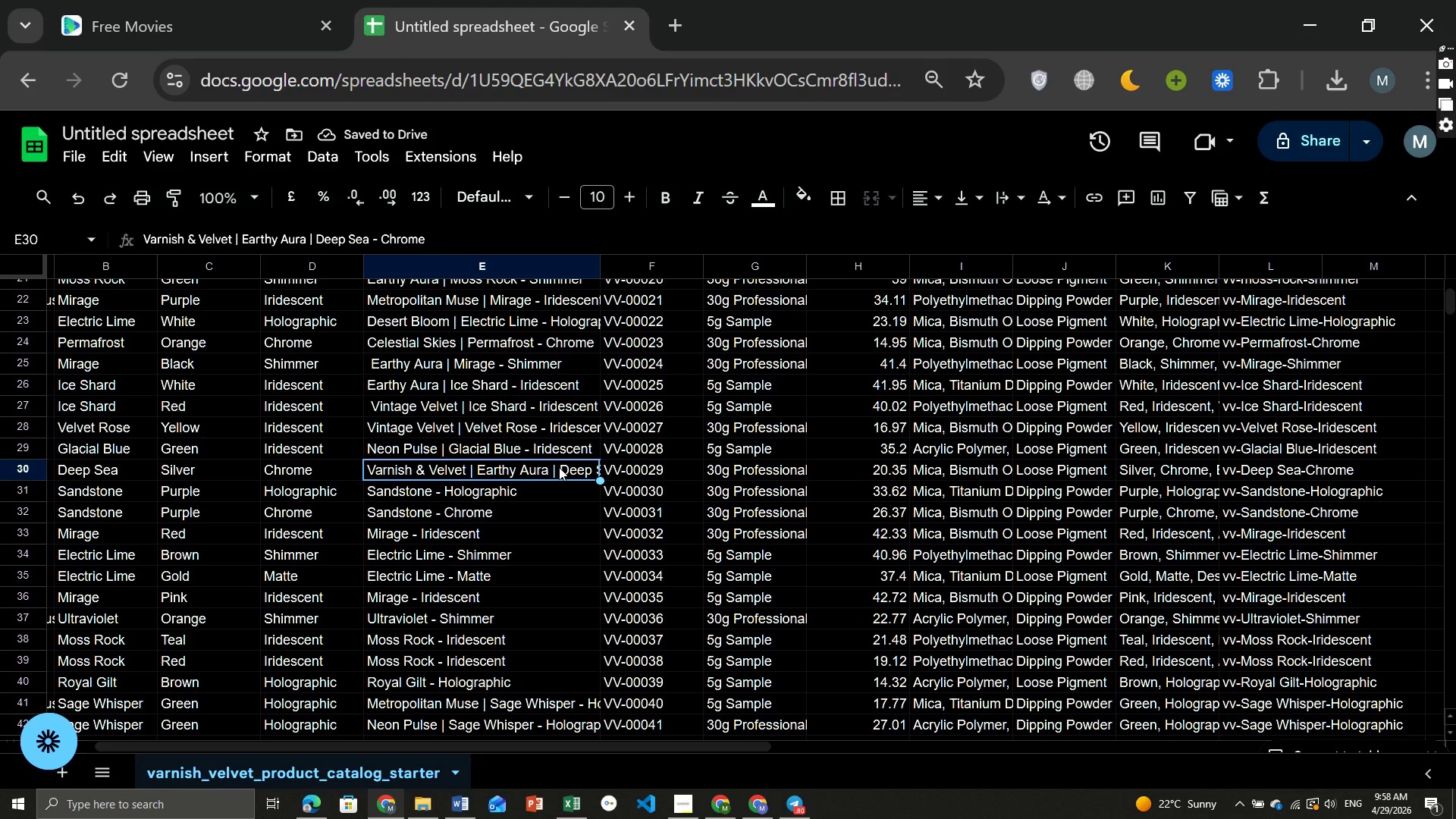 
left_click([559, 467])
 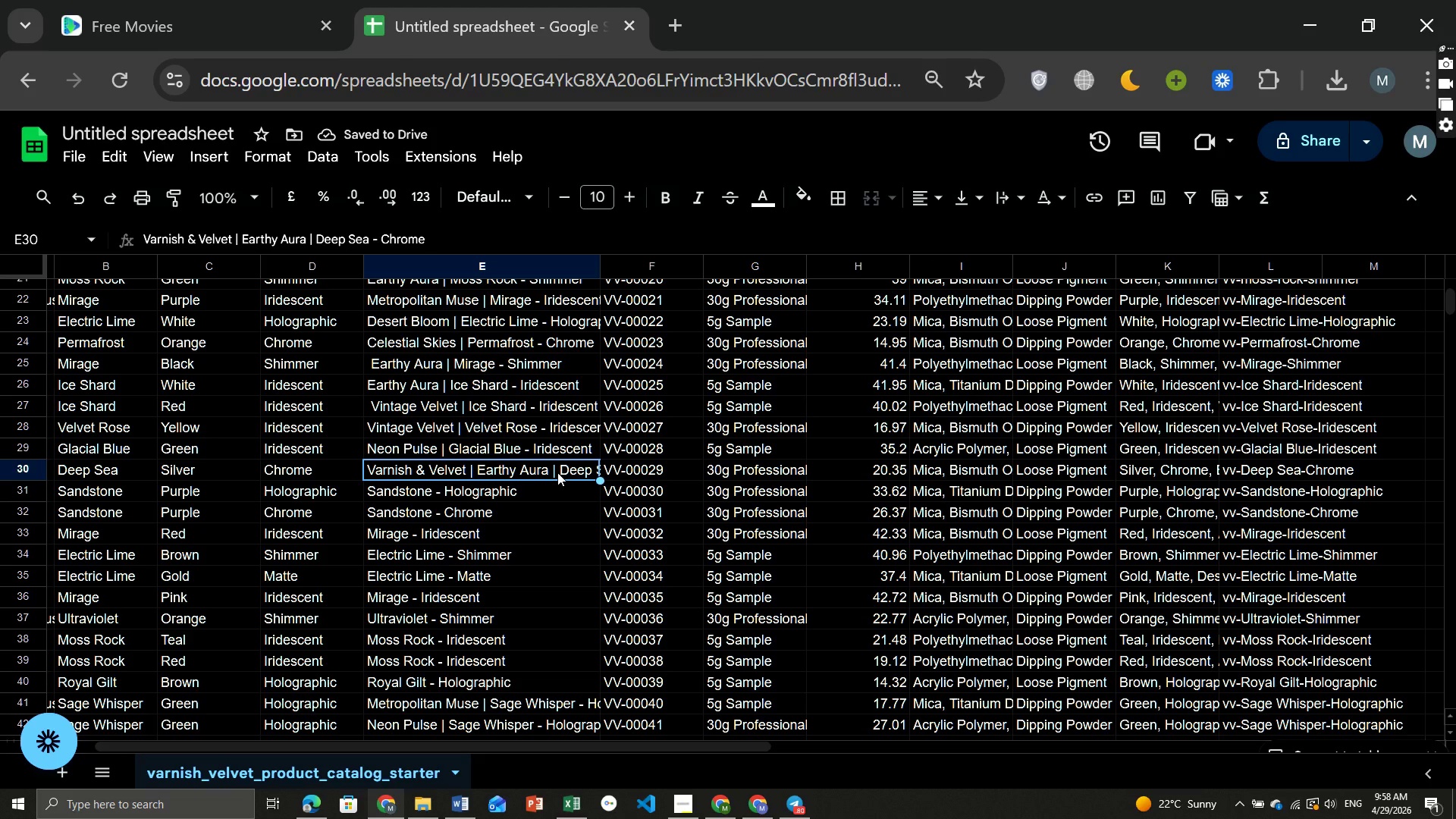 
left_click([557, 472])
 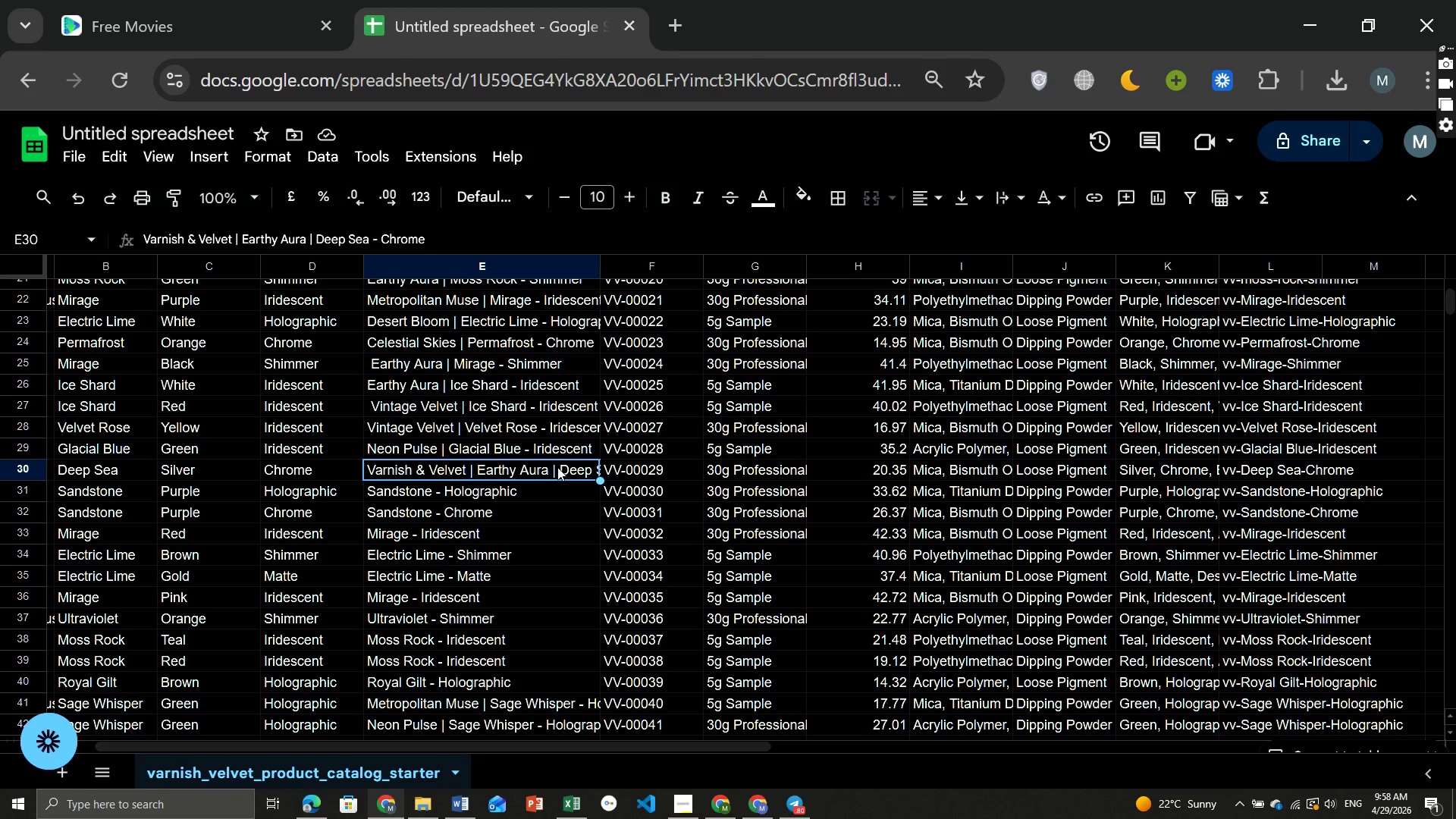 
double_click([557, 467])
 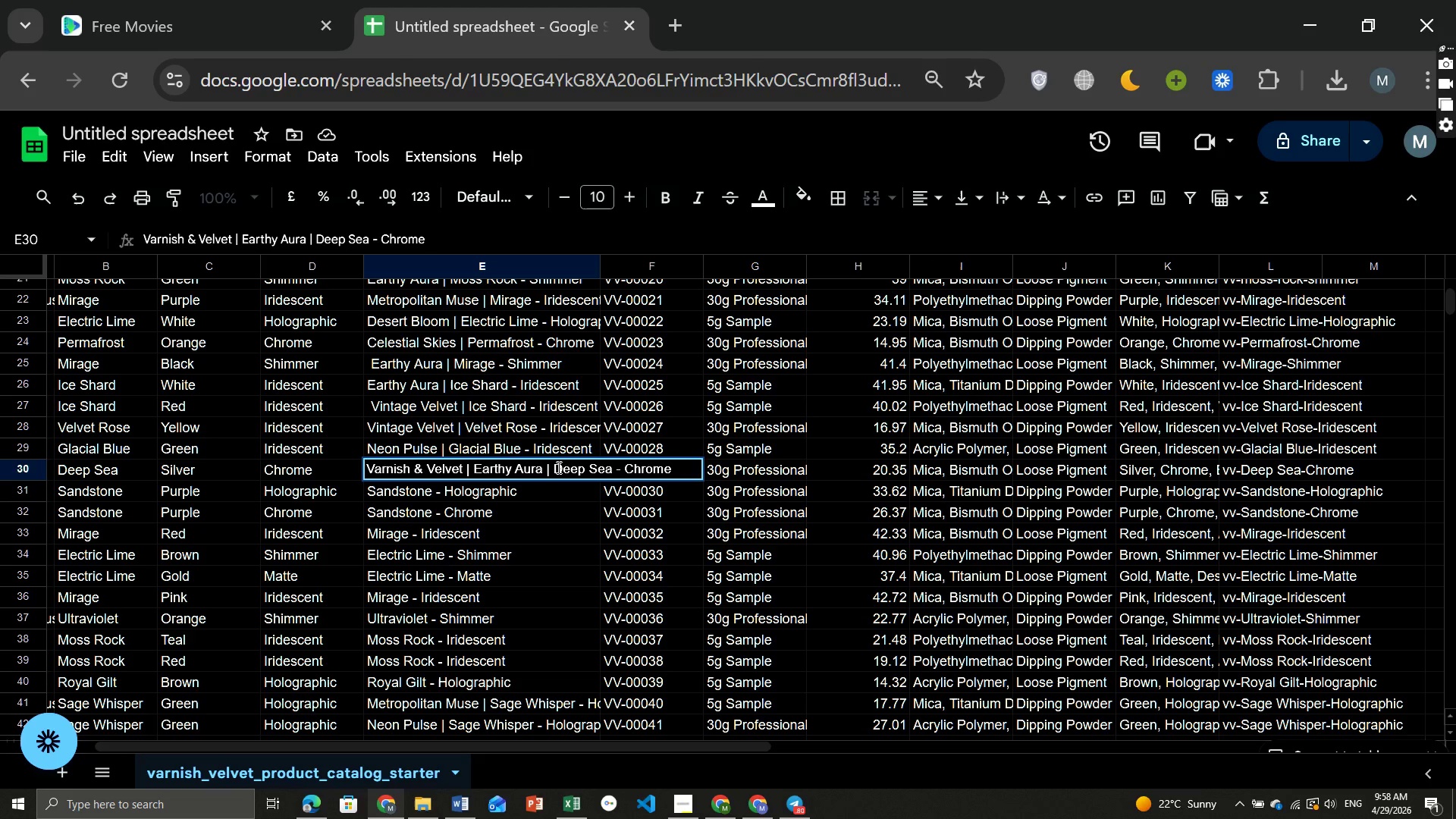 
left_click([557, 467])
 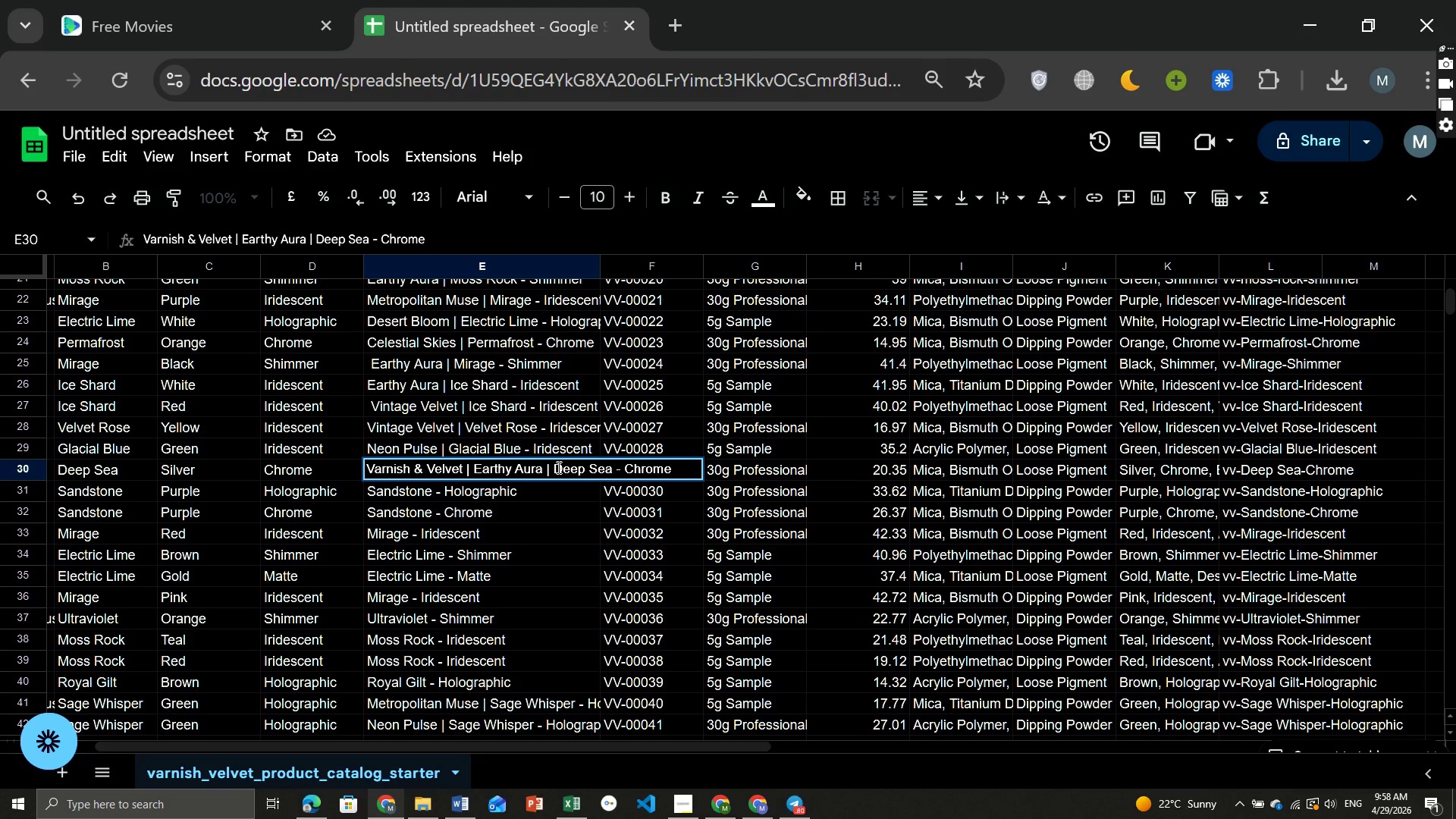 
hold_key(key=Backspace, duration=1.53)
 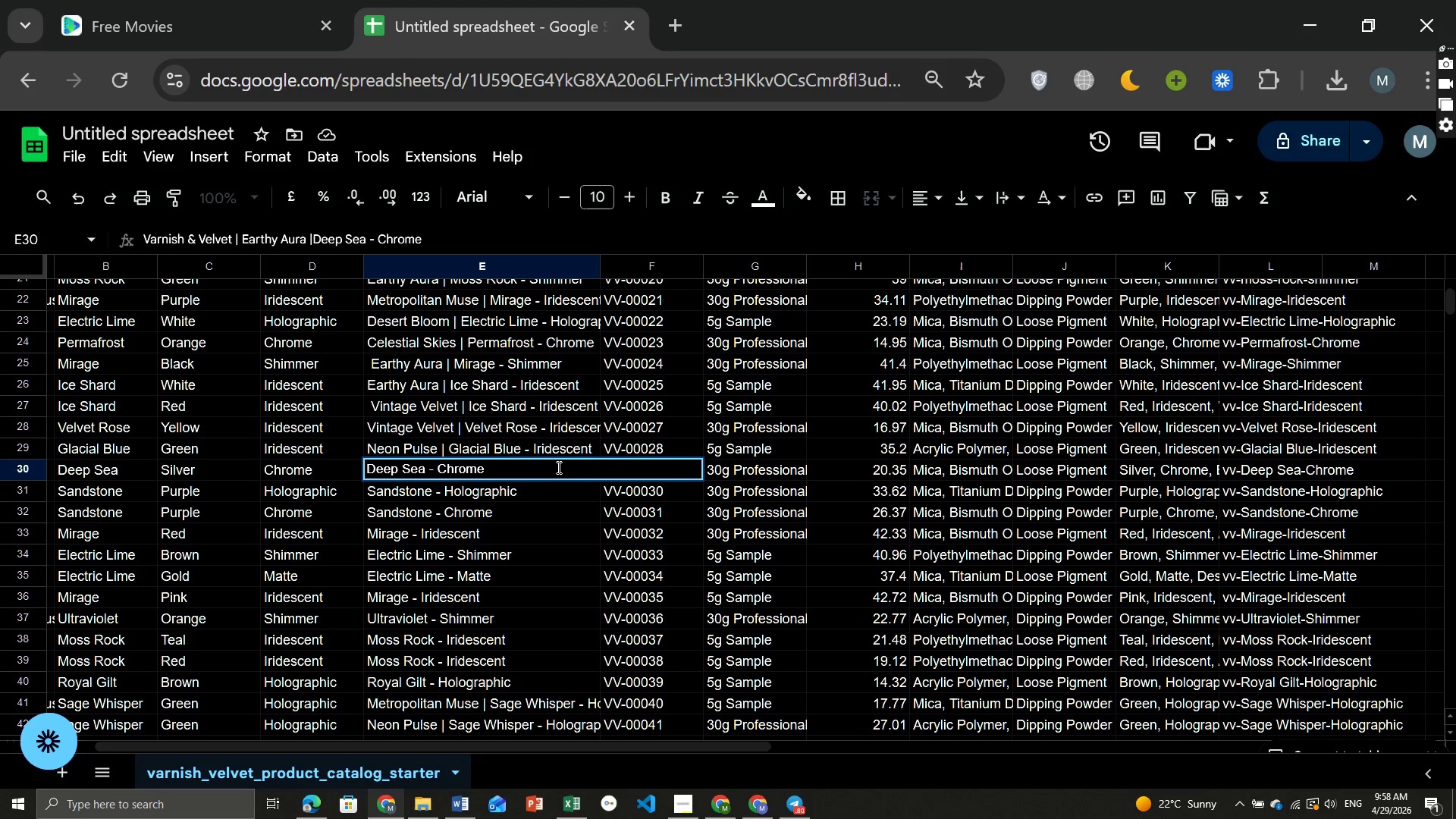 
hold_key(key=Backspace, duration=0.62)
 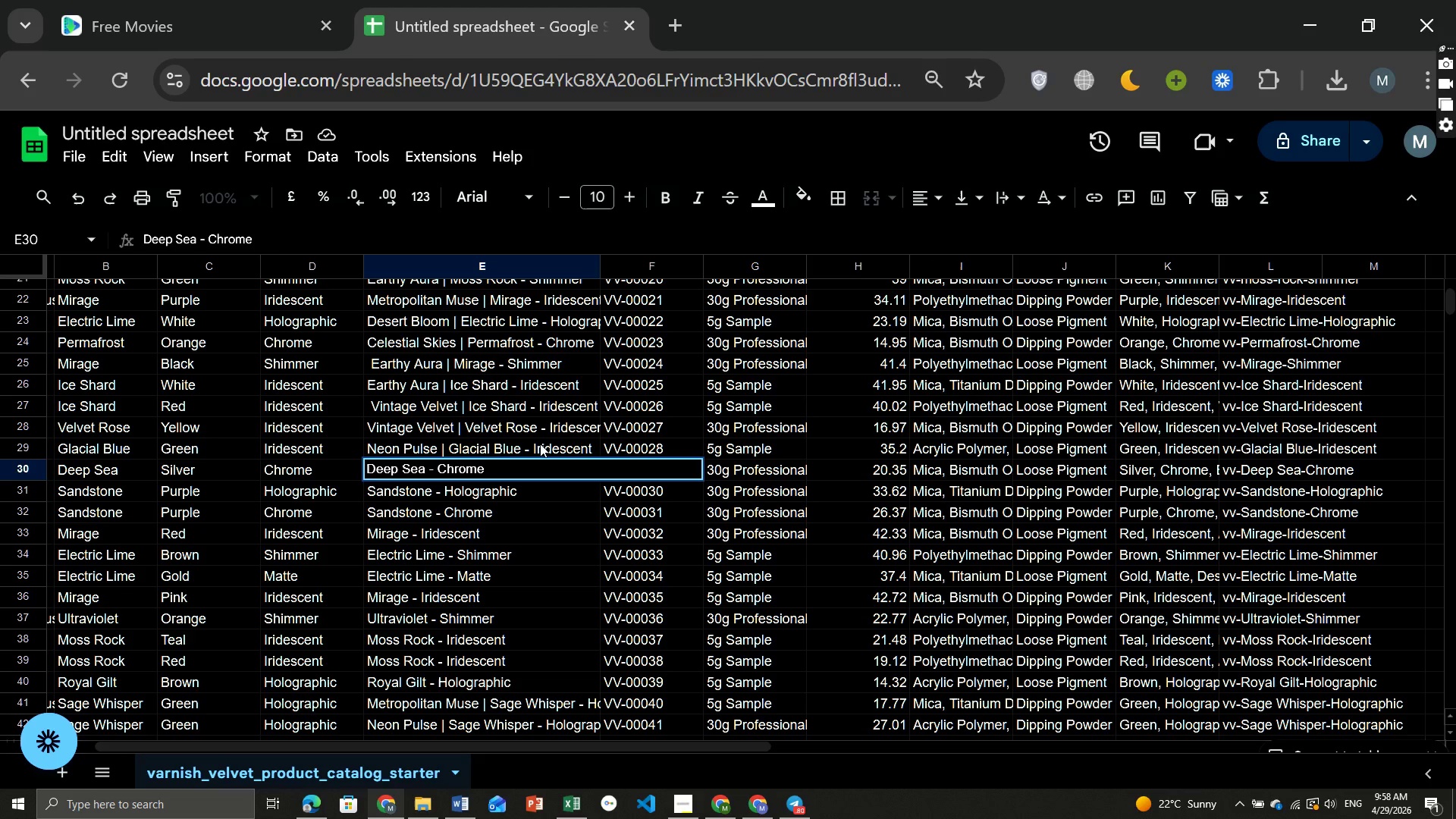 
left_click([540, 444])
 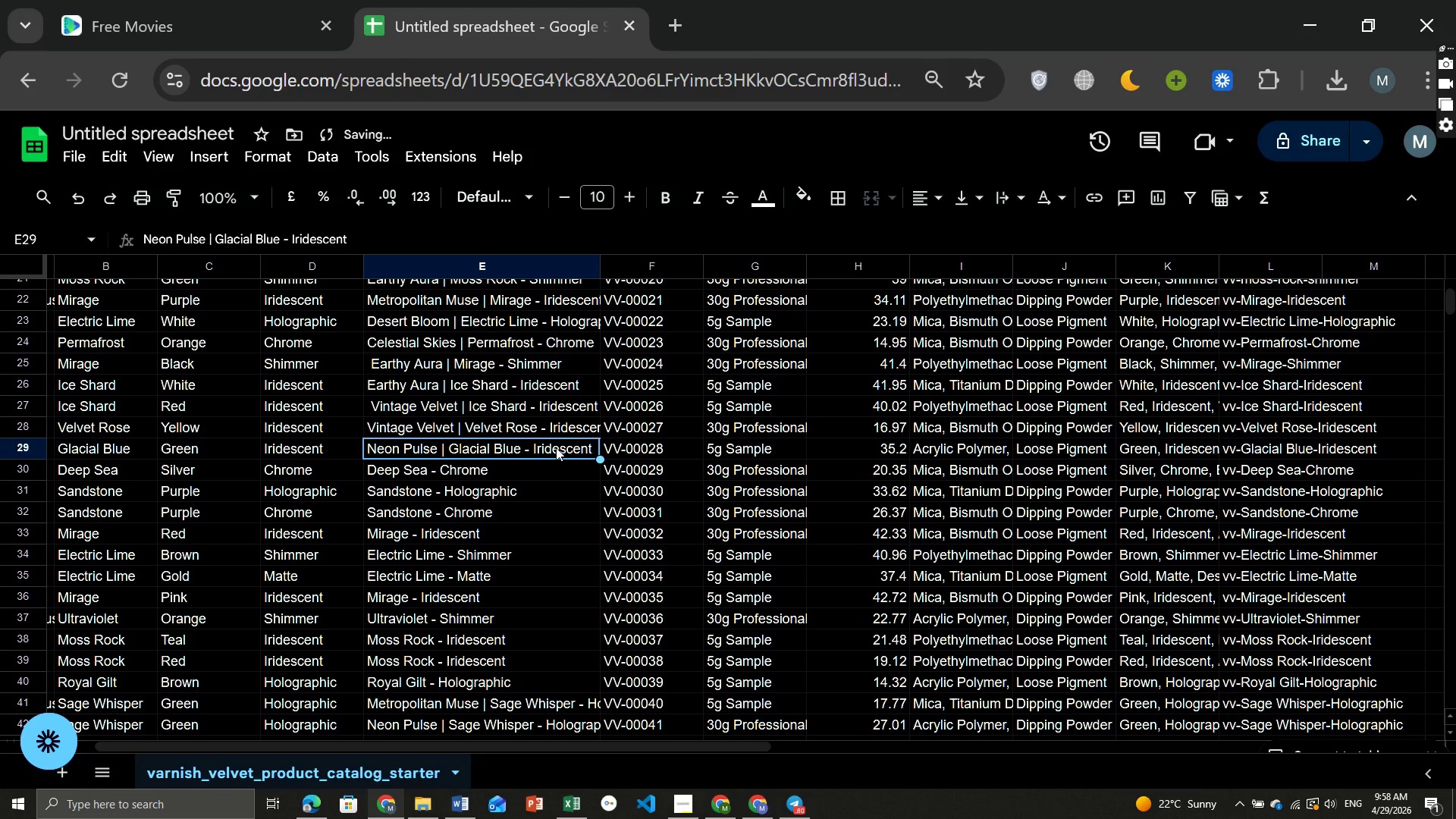 
double_click([556, 447])
 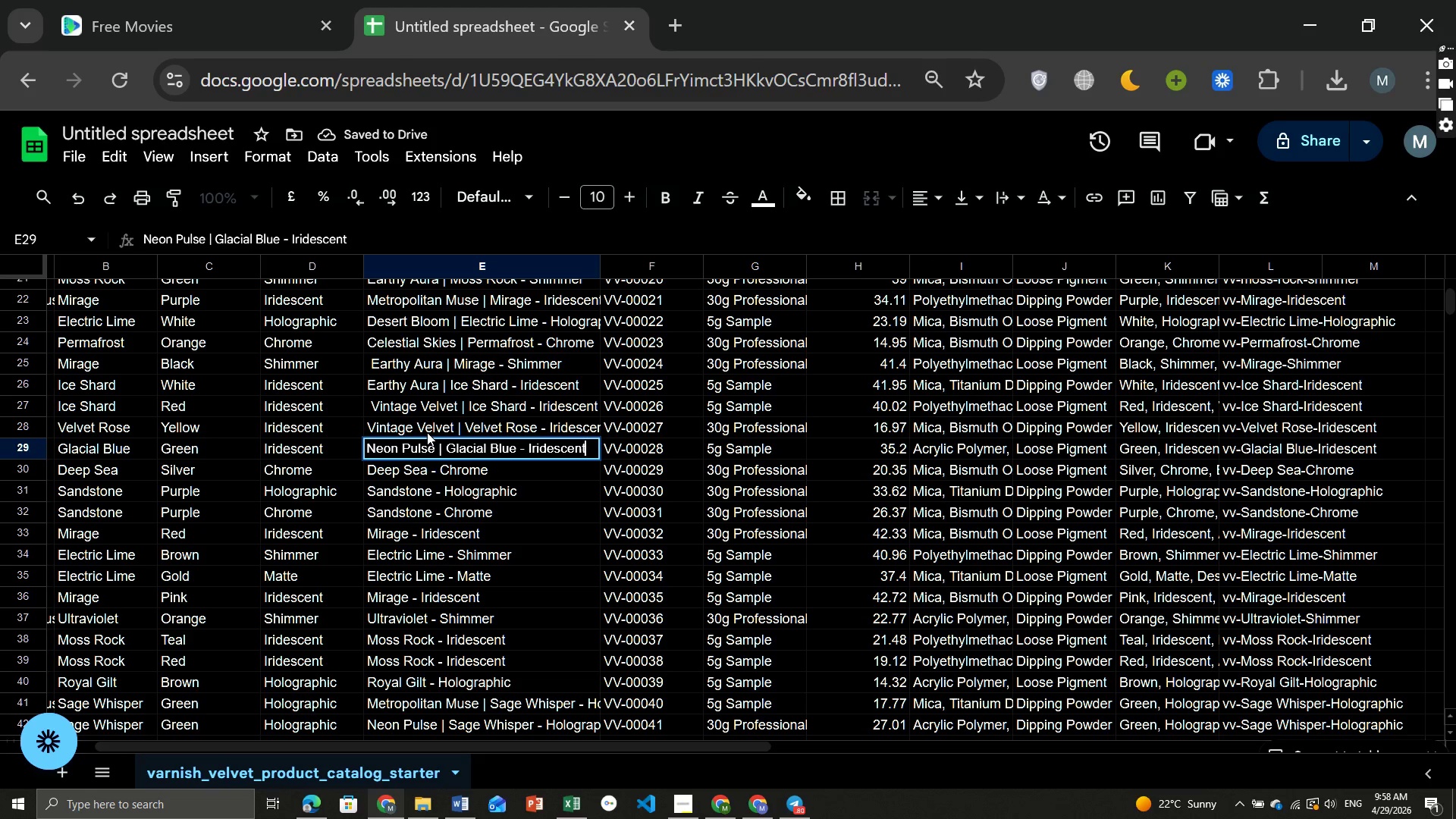 
left_click([438, 444])
 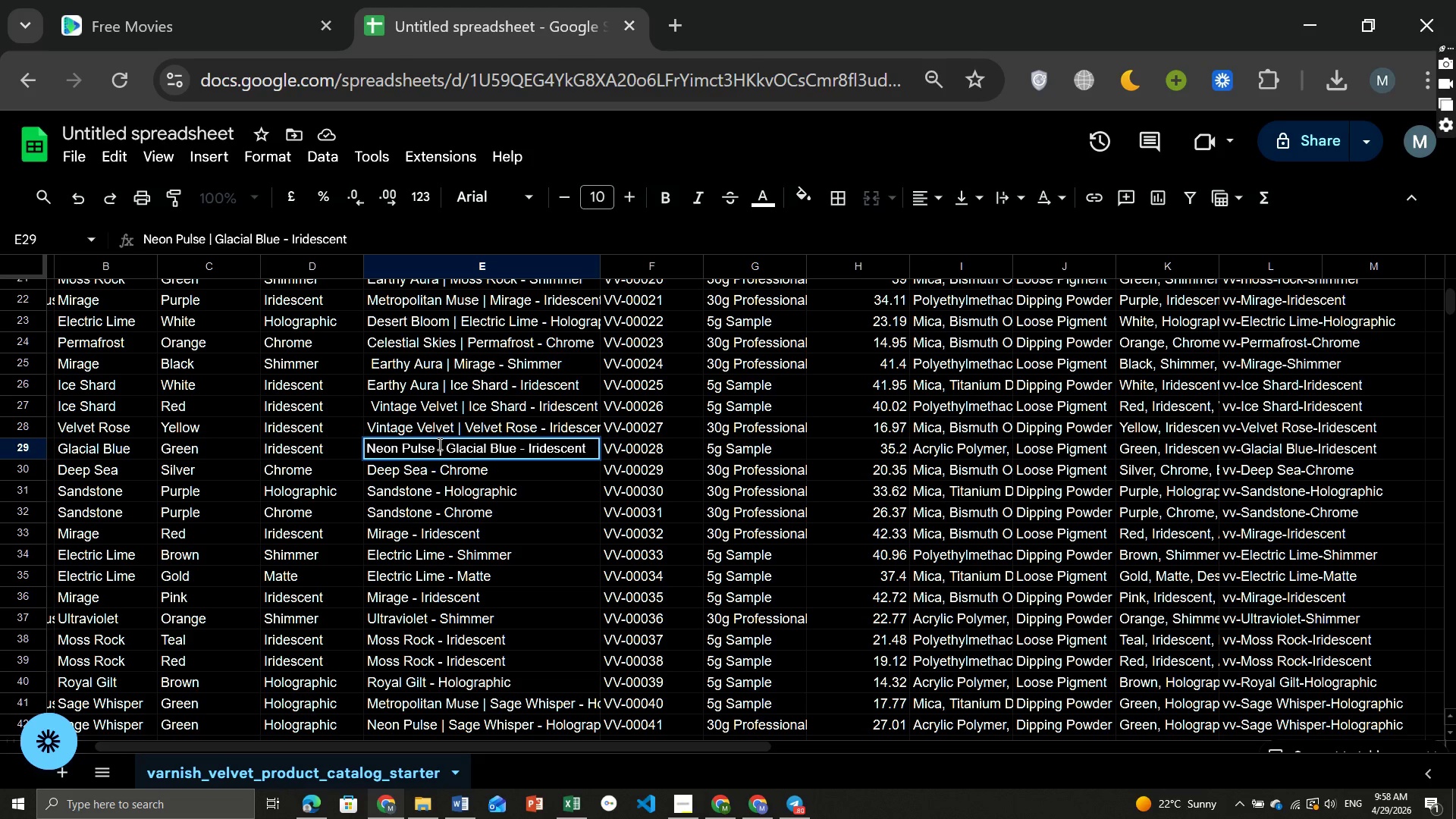 
key(ArrowRight)
 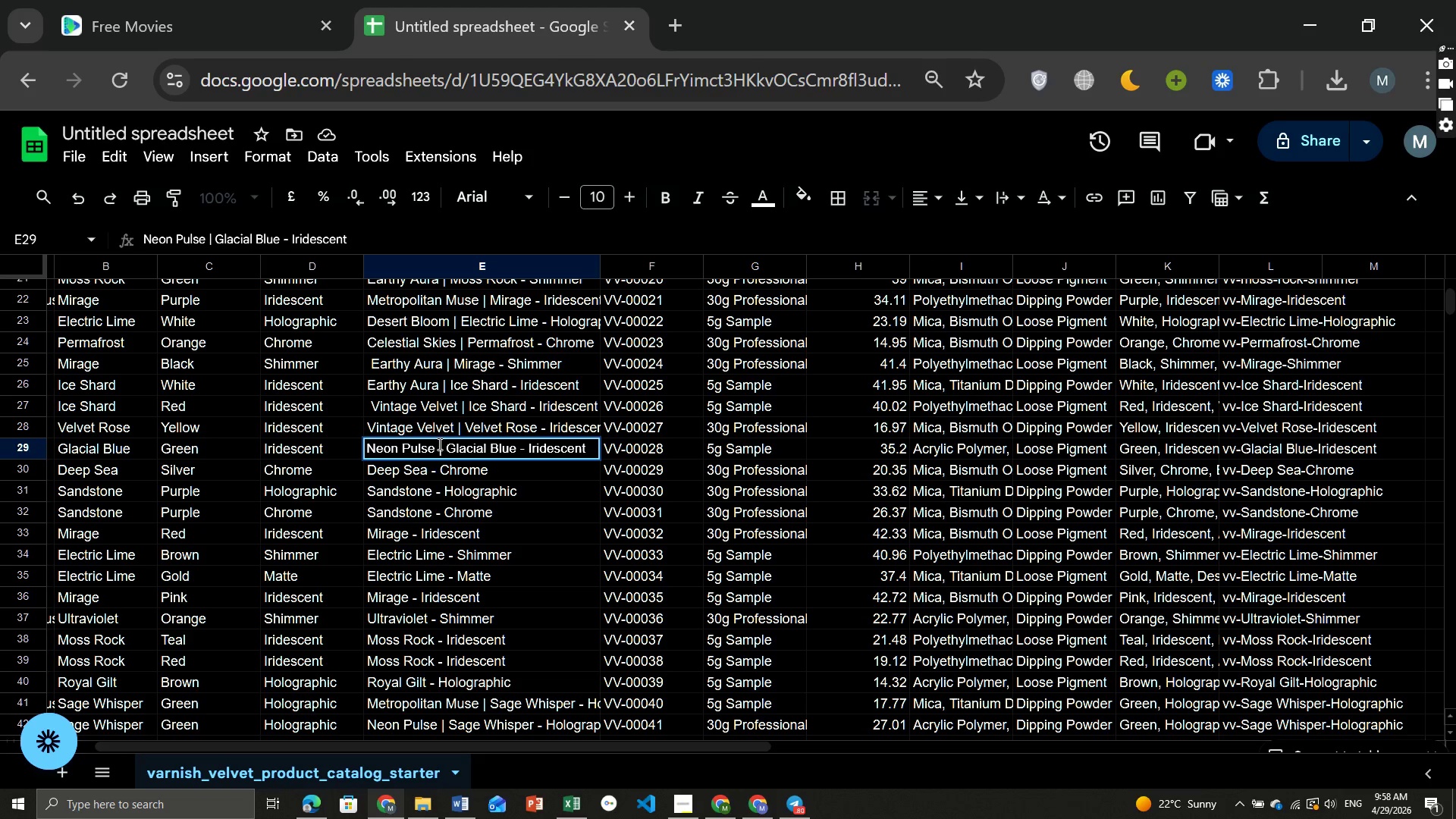 
hold_key(key=Backspace, duration=1.2)
 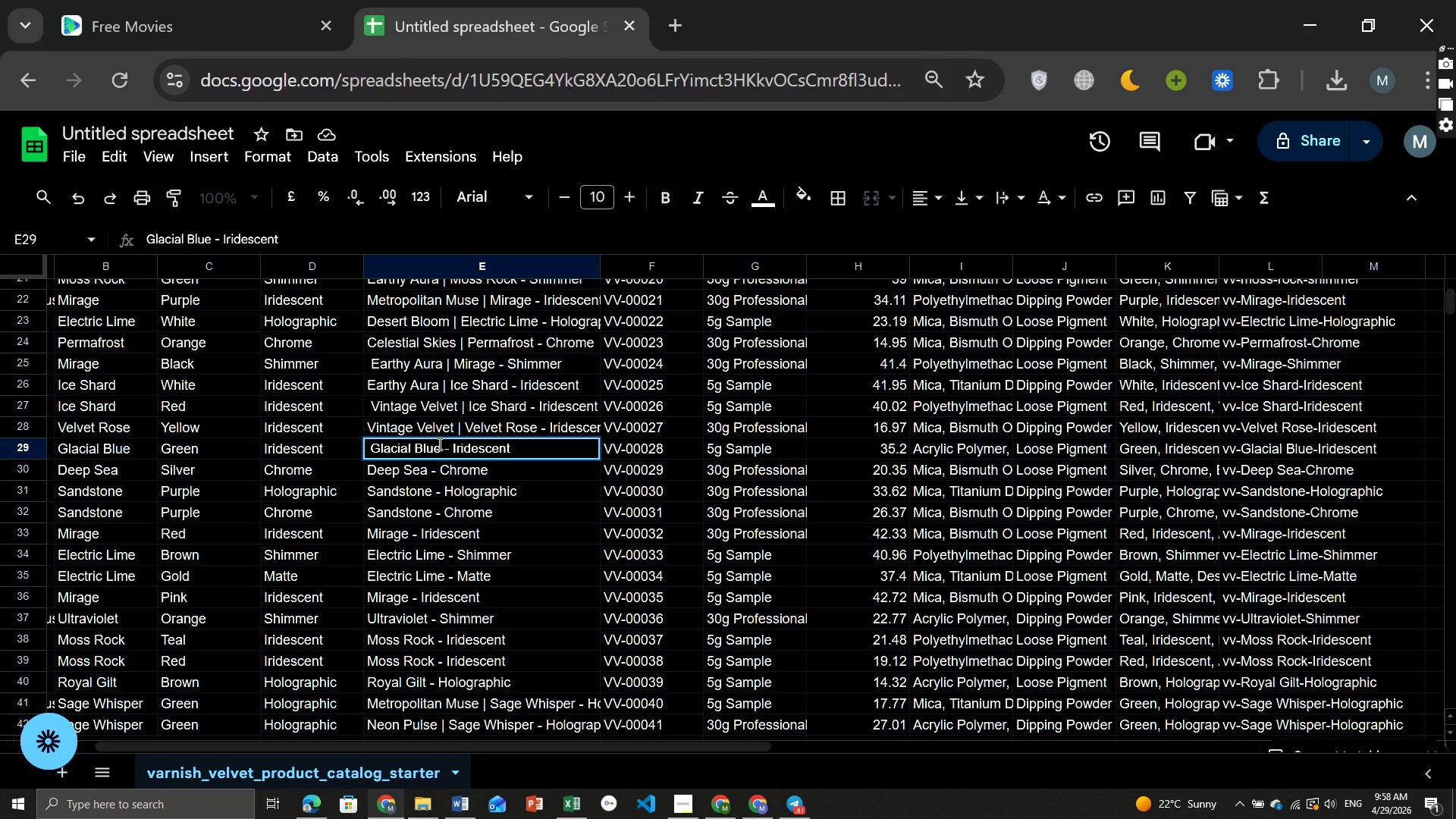 
hold_key(key=Backspace, duration=1.45)
 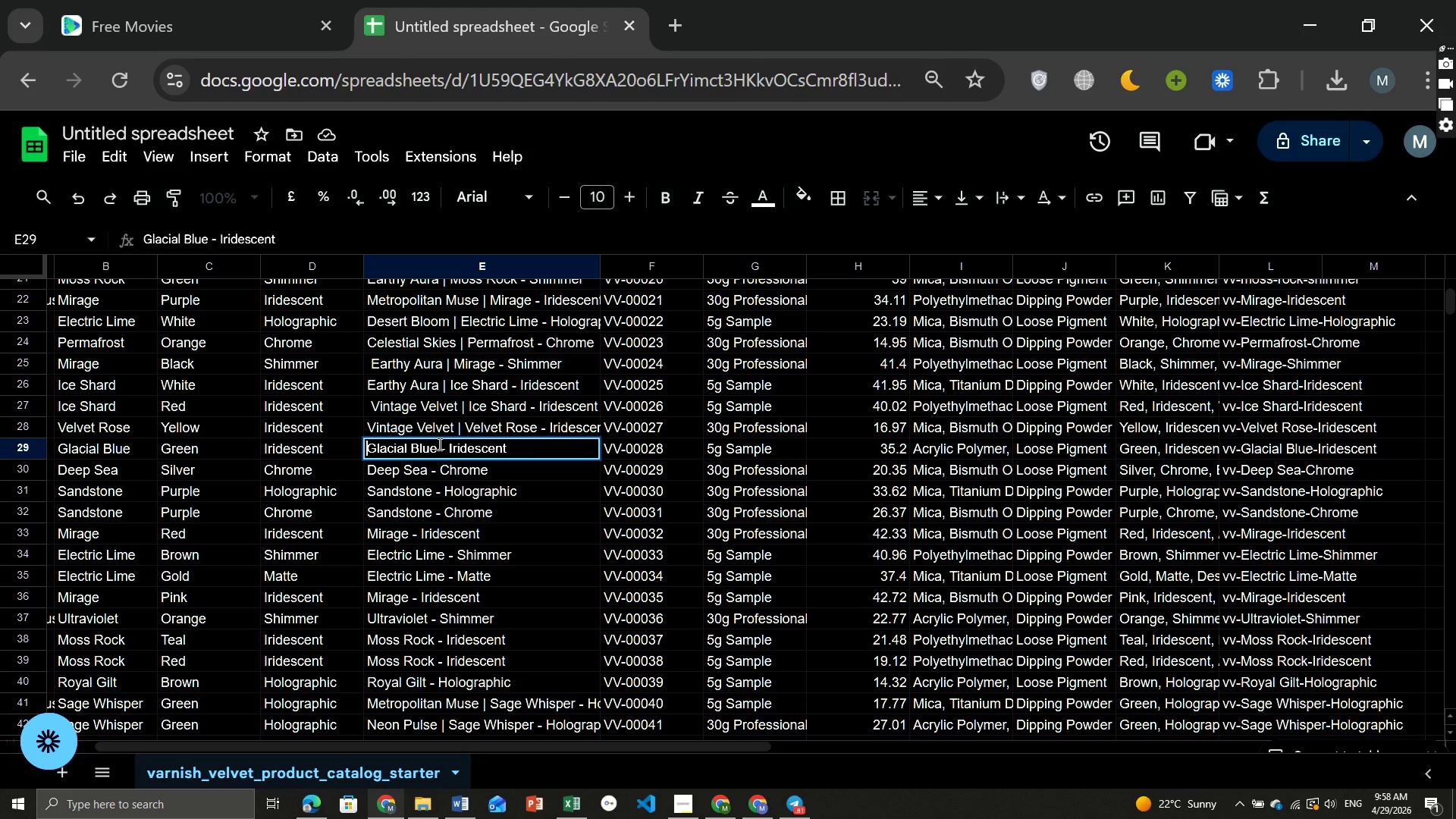 
key(ArrowRight)
 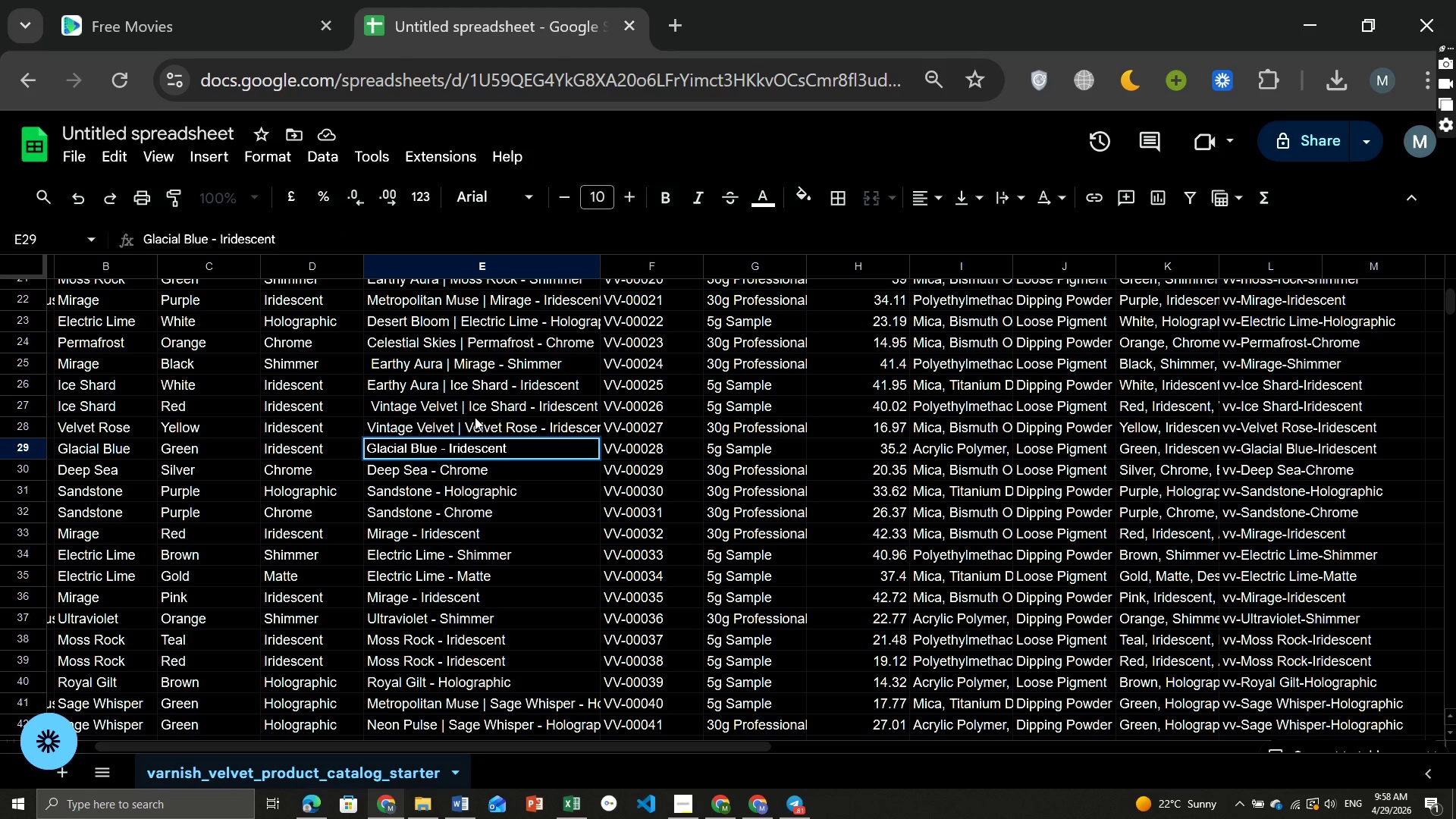 
left_click([462, 424])
 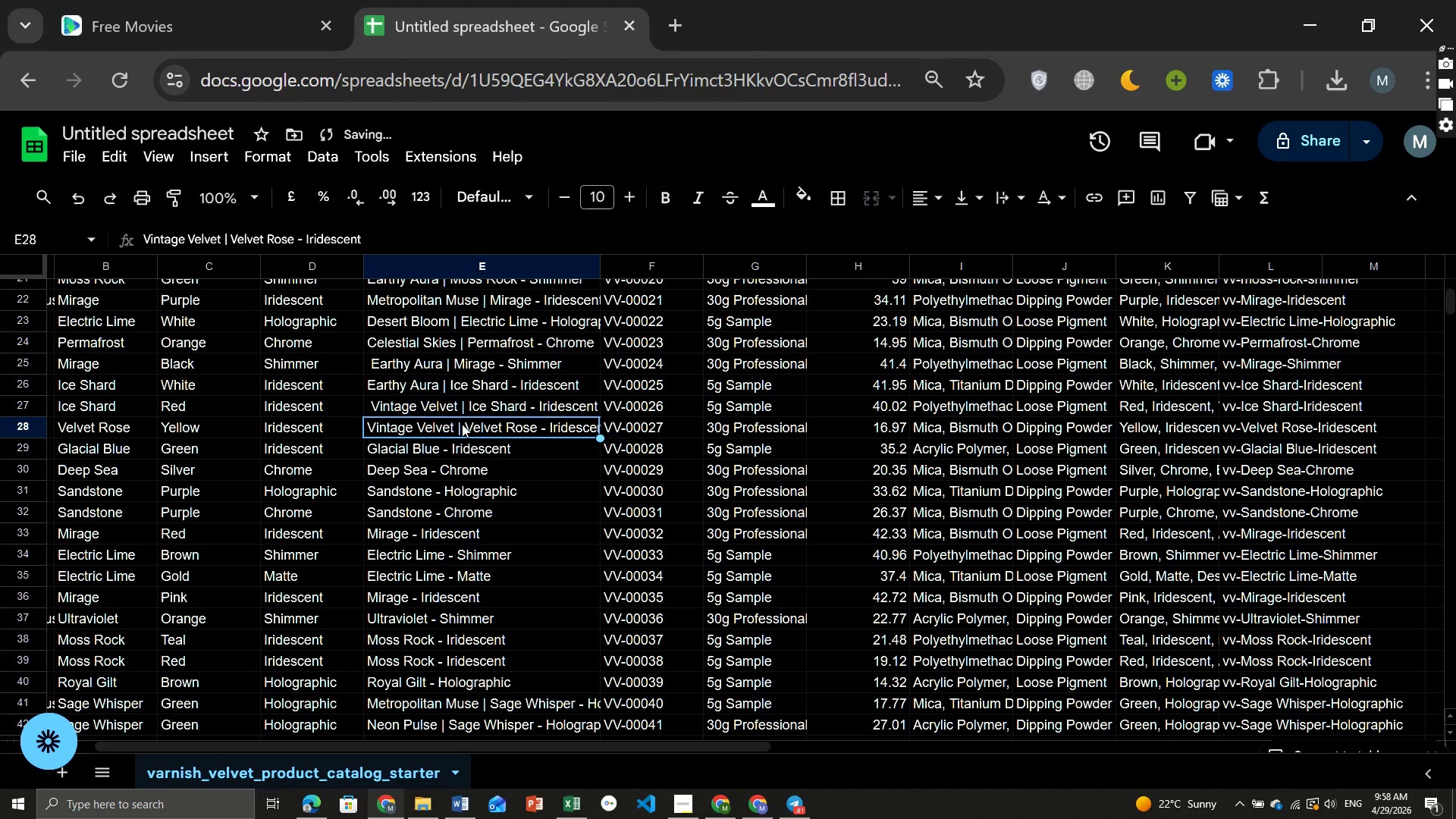 
double_click([462, 424])
 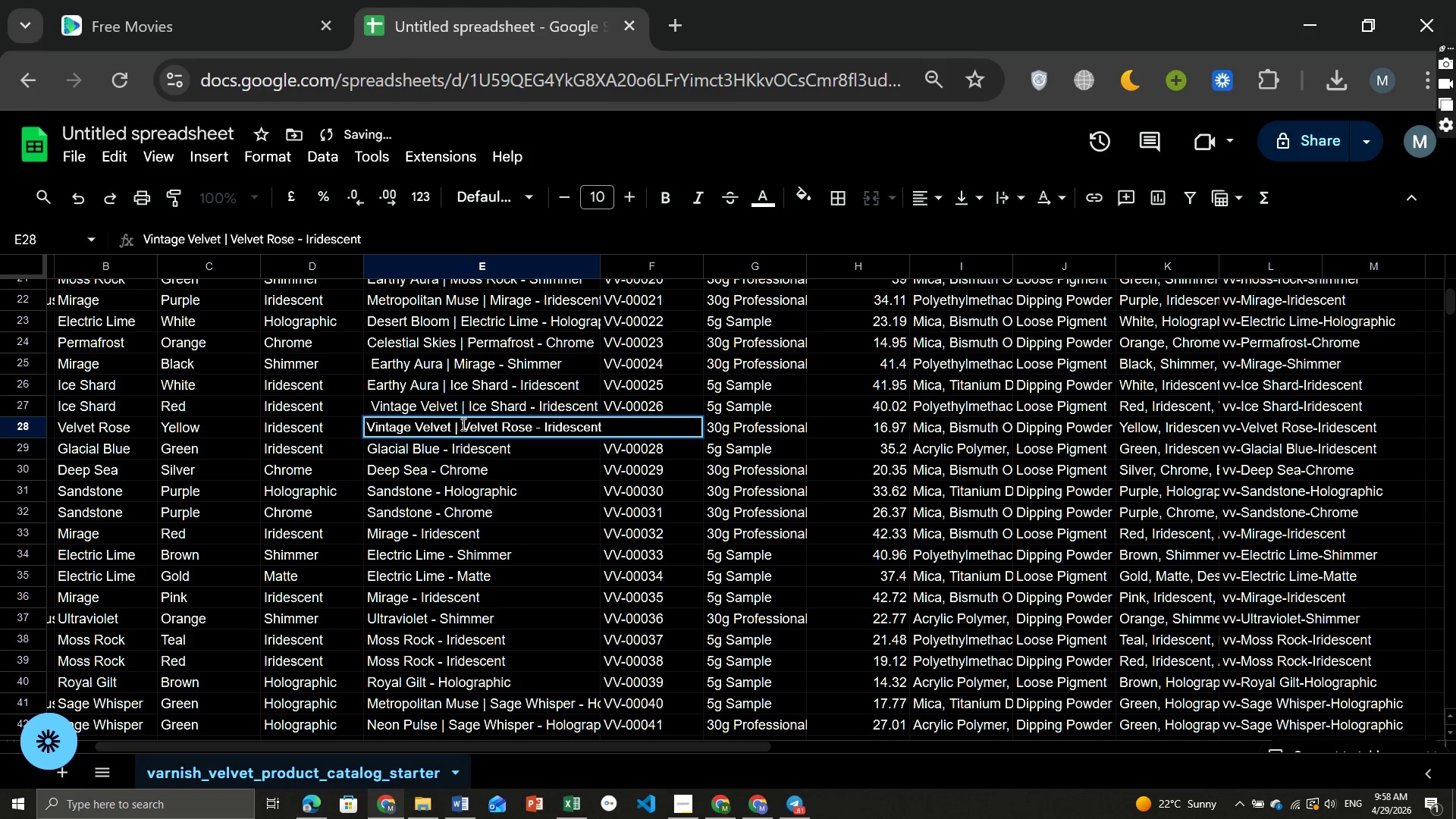 
left_click([462, 424])
 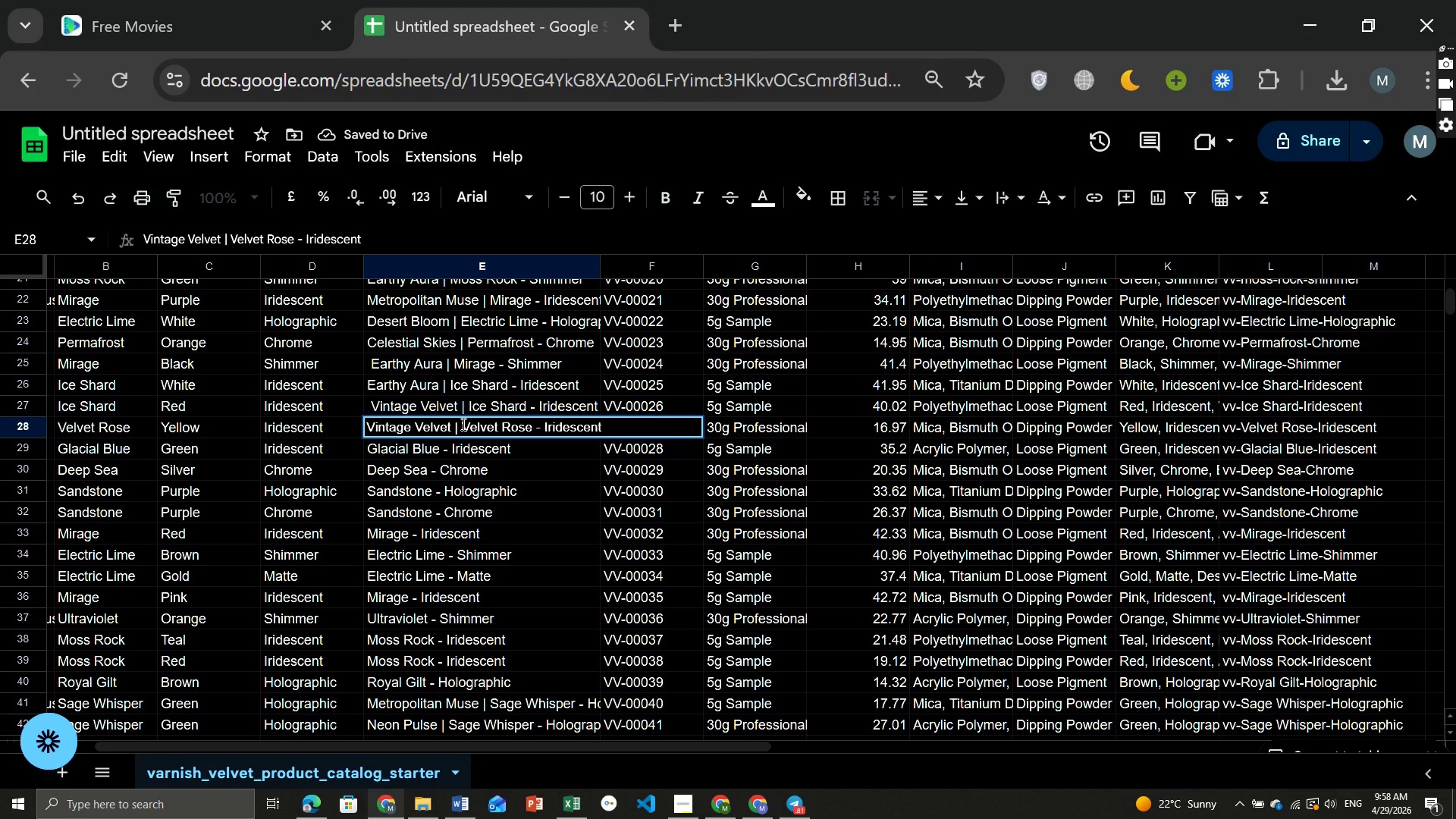 
hold_key(key=Backspace, duration=1.53)
 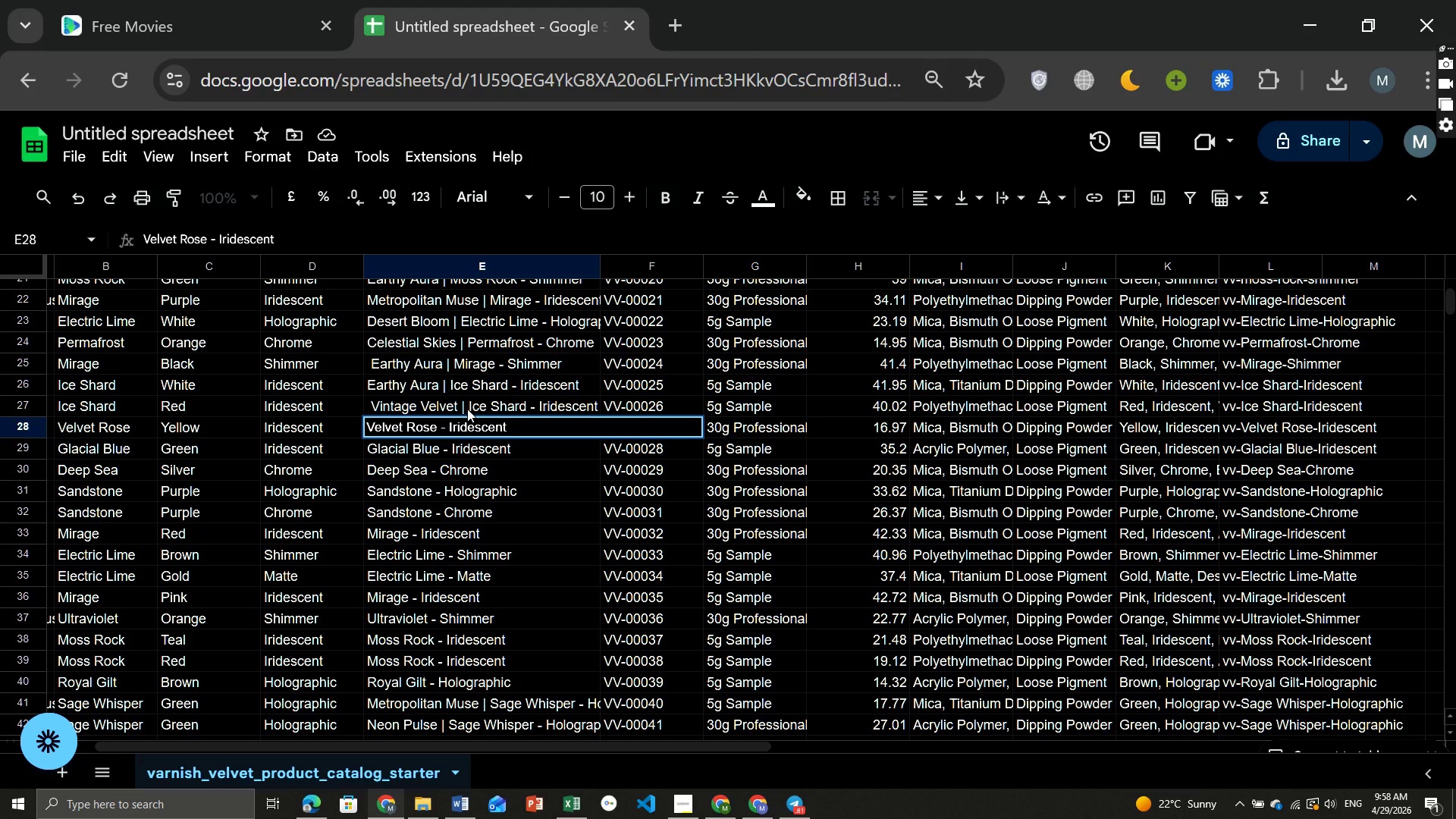 
double_click([467, 409])
 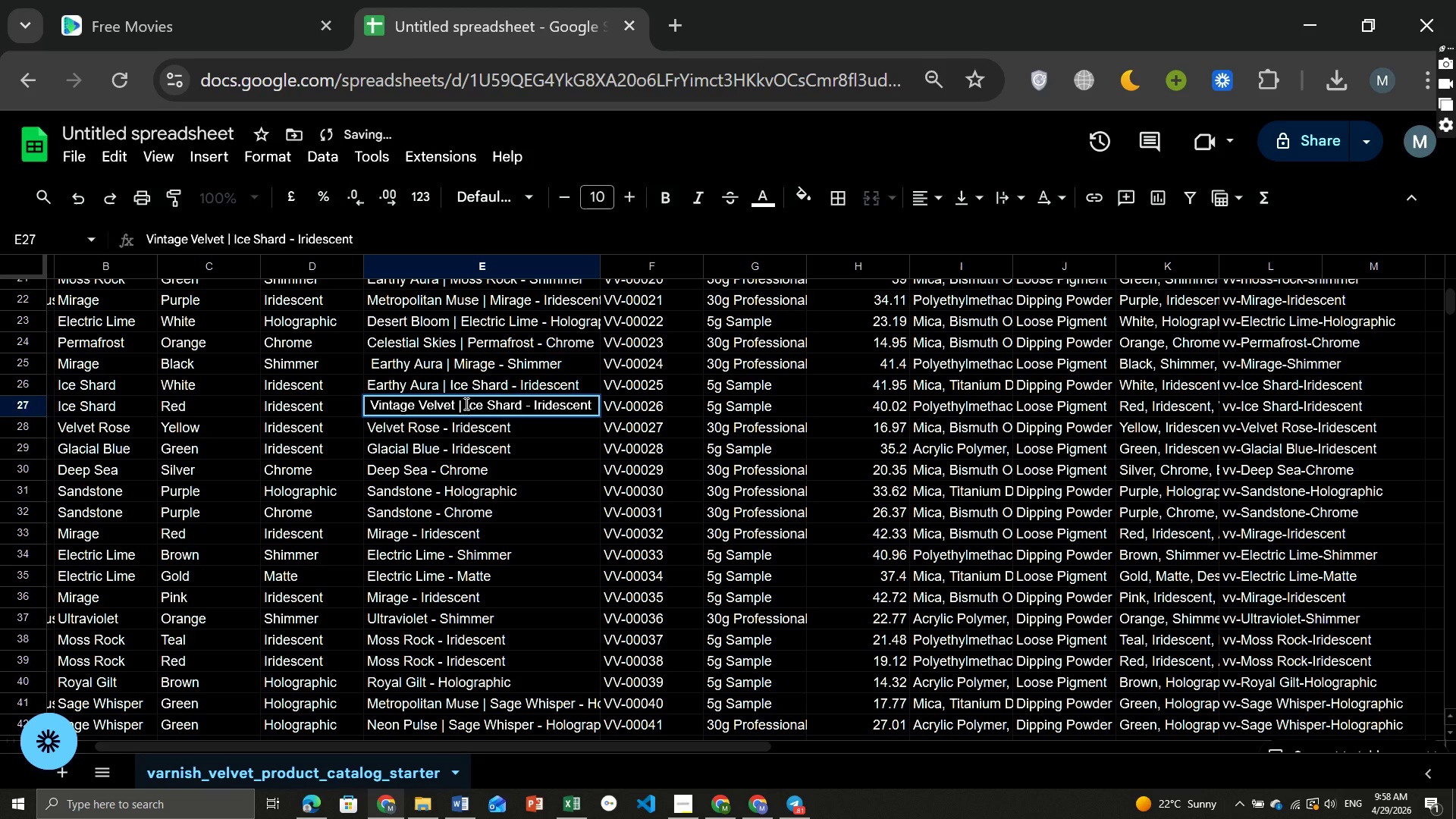 
left_click([465, 403])
 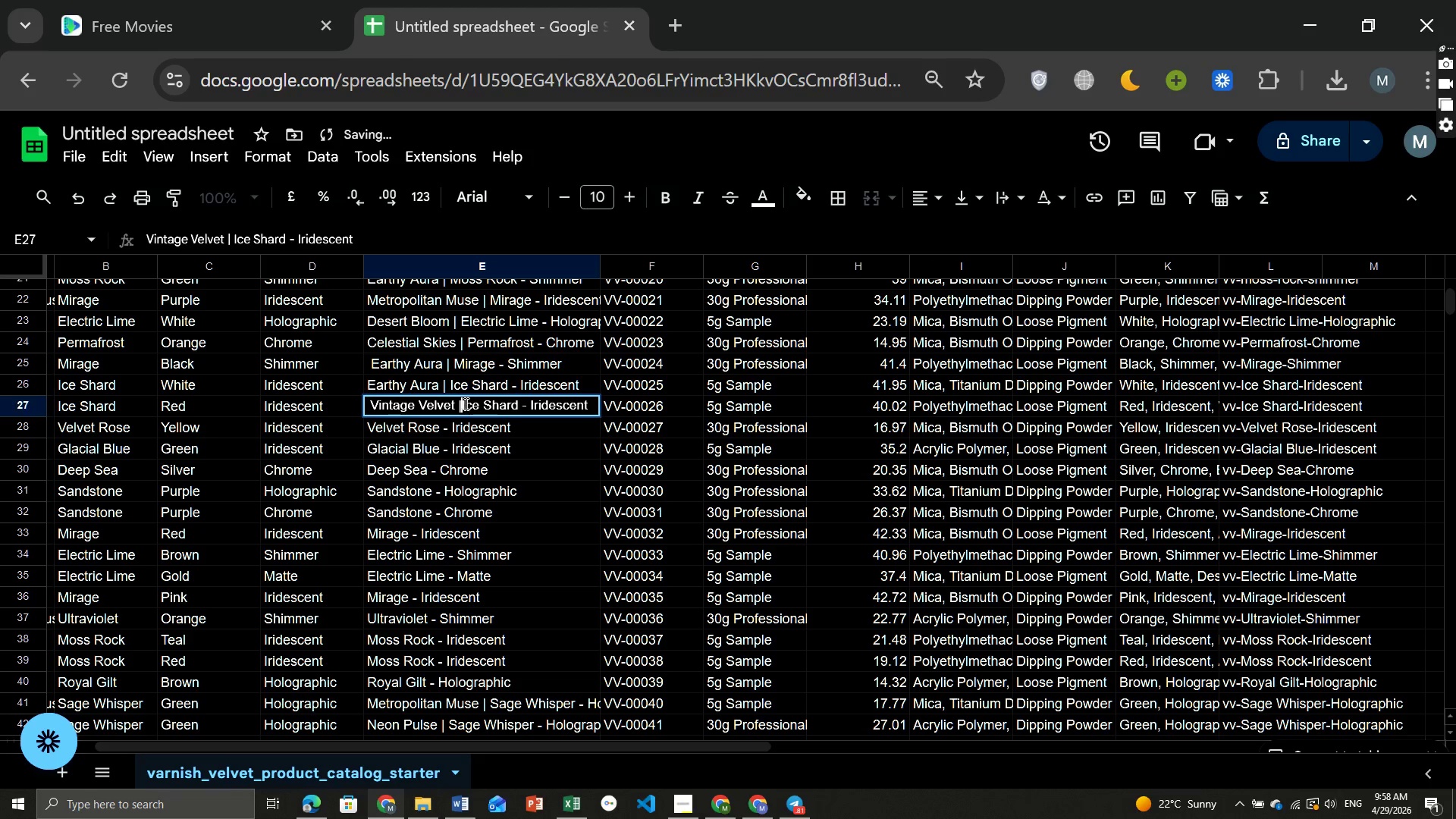 
hold_key(key=Backspace, duration=1.53)
 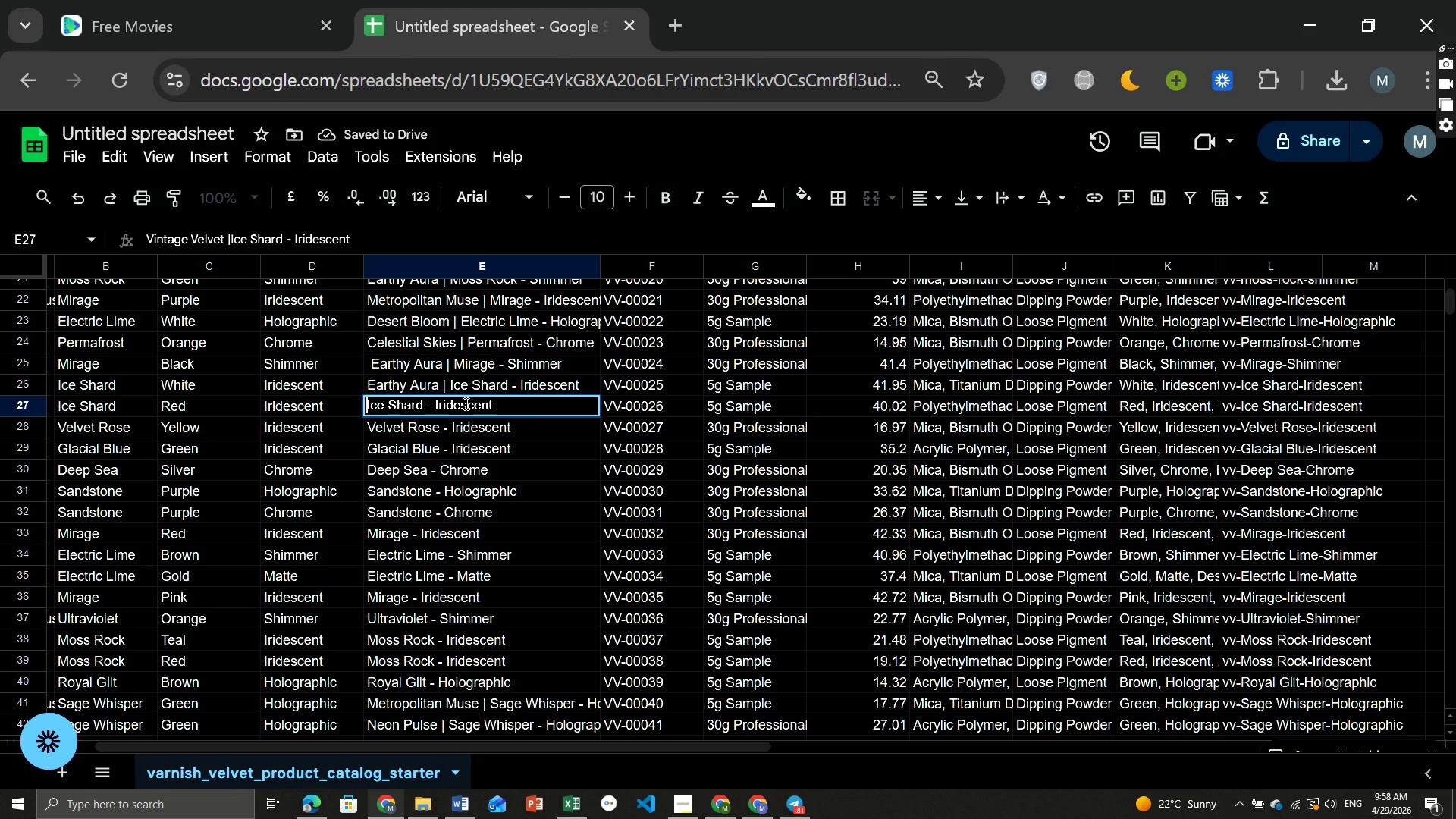 
key(Backspace)
 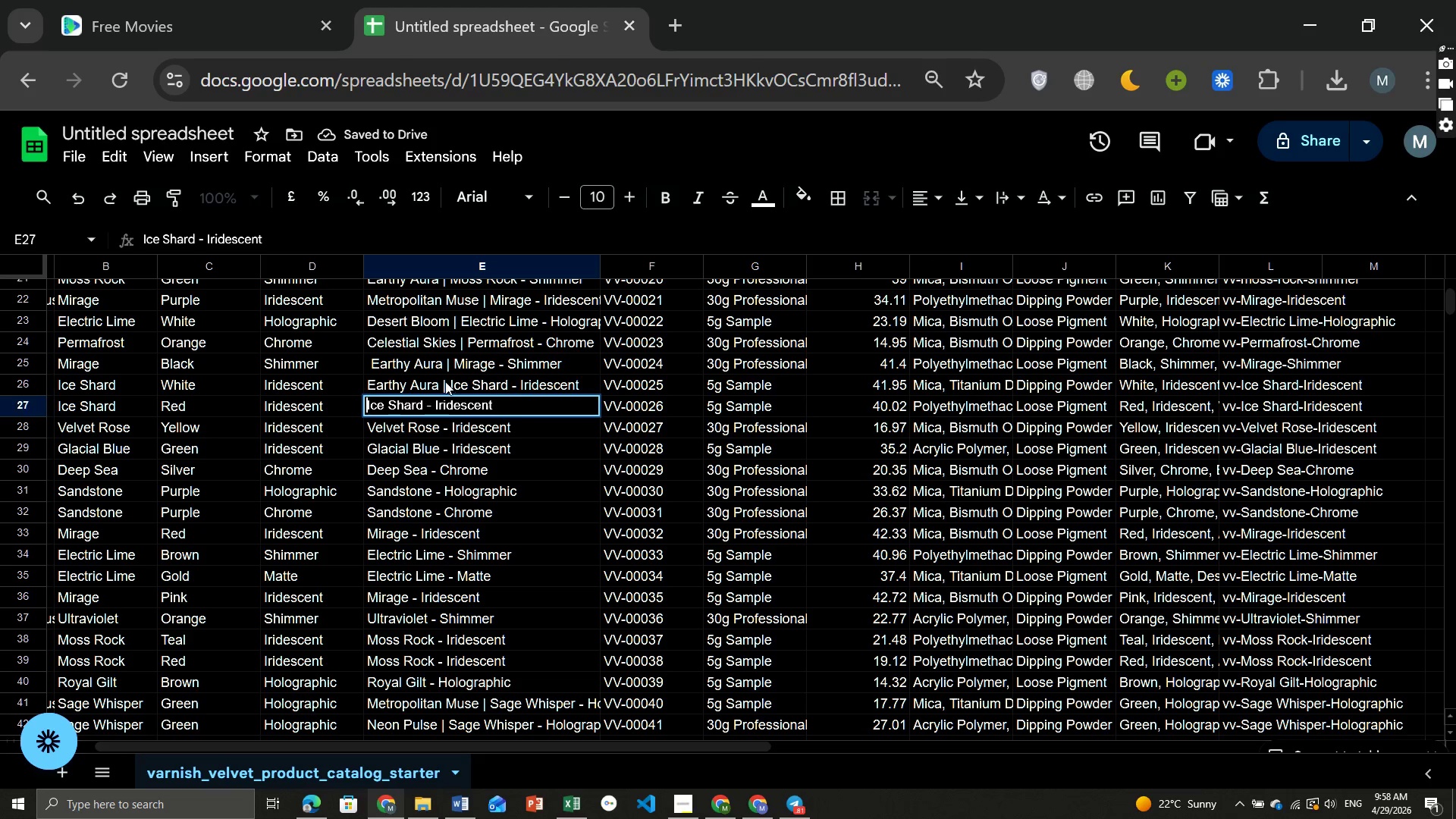 
double_click([444, 381])
 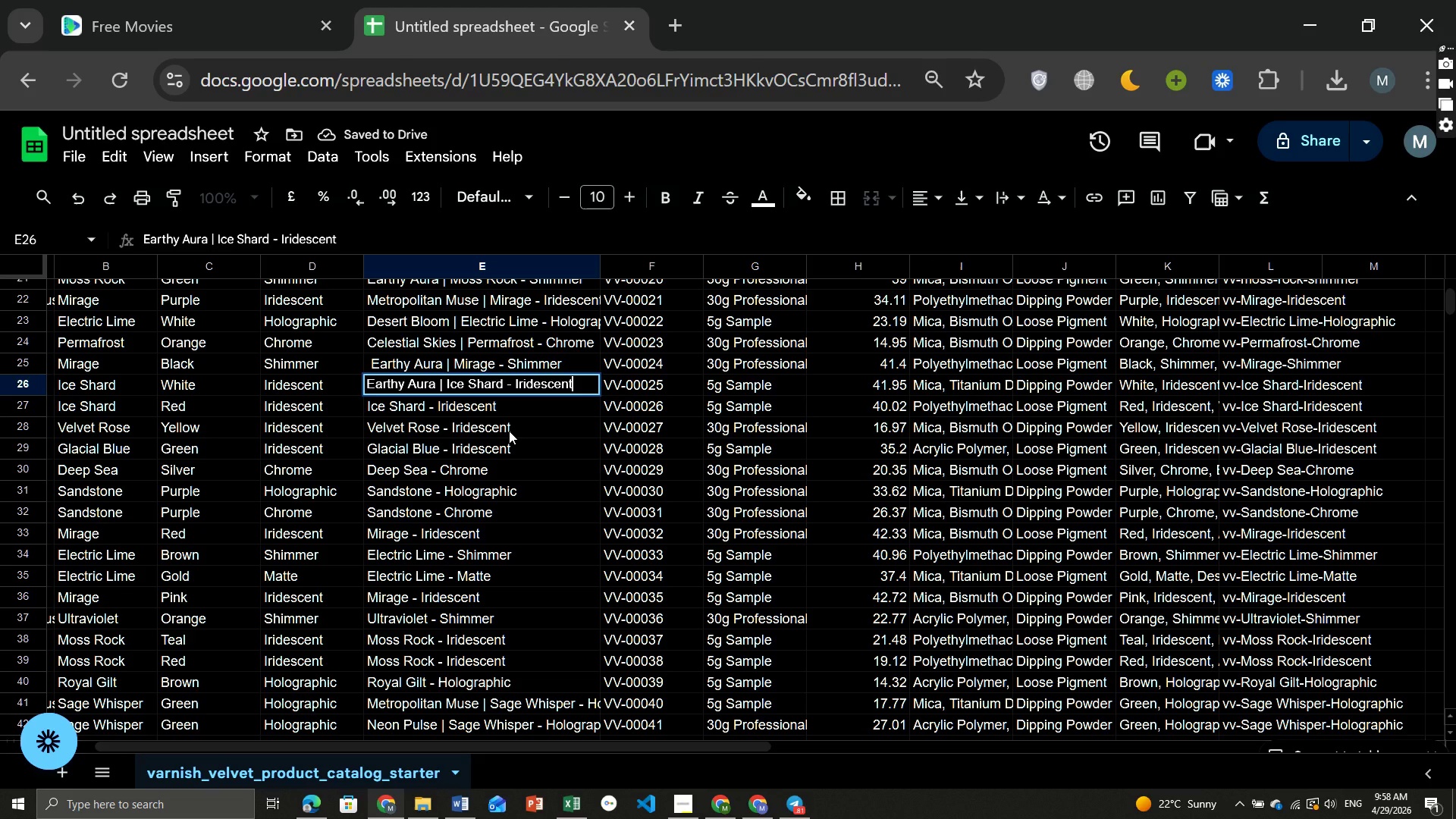 
mouse_move([466, 437])
 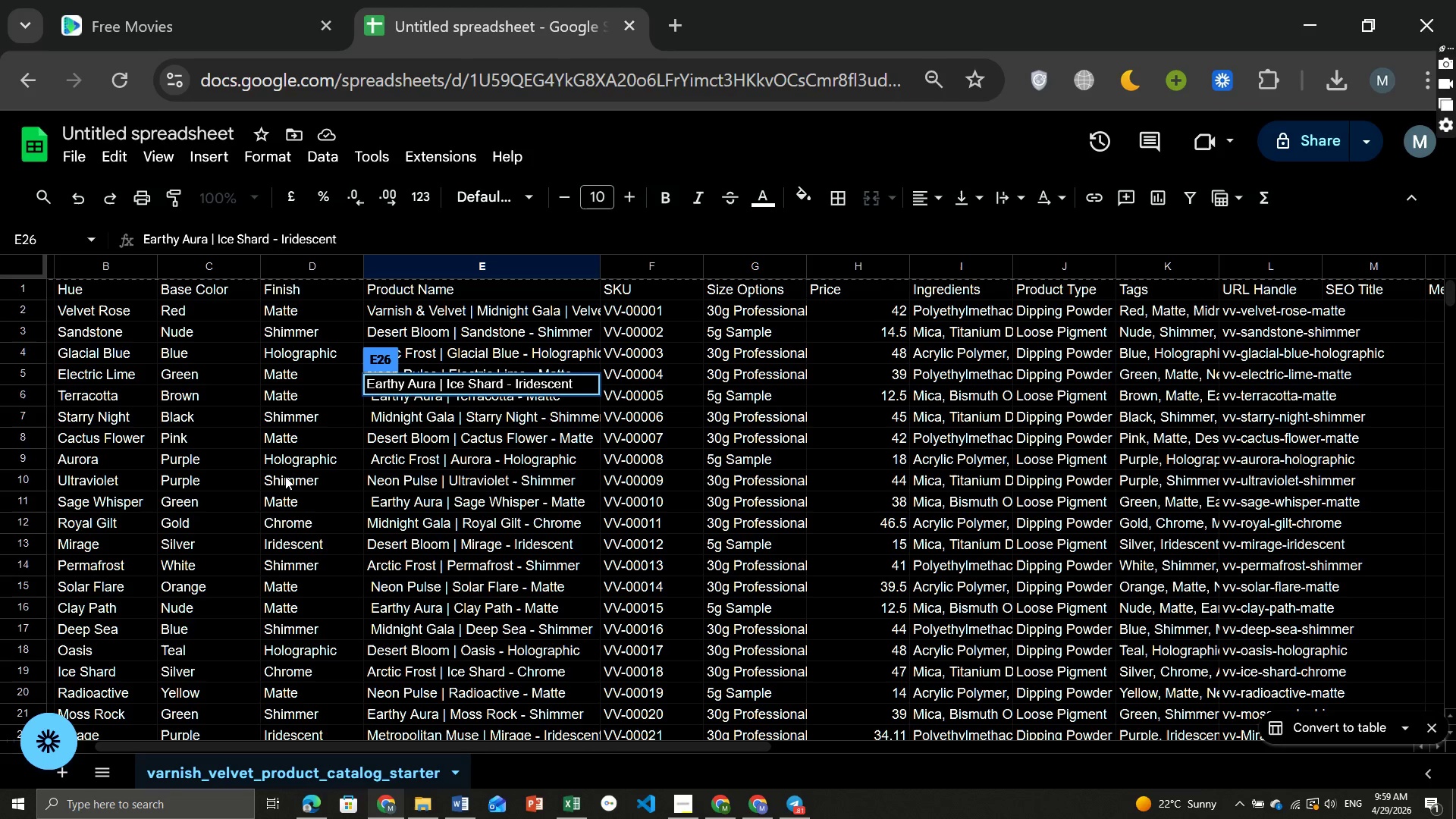 
wait(48.16)
 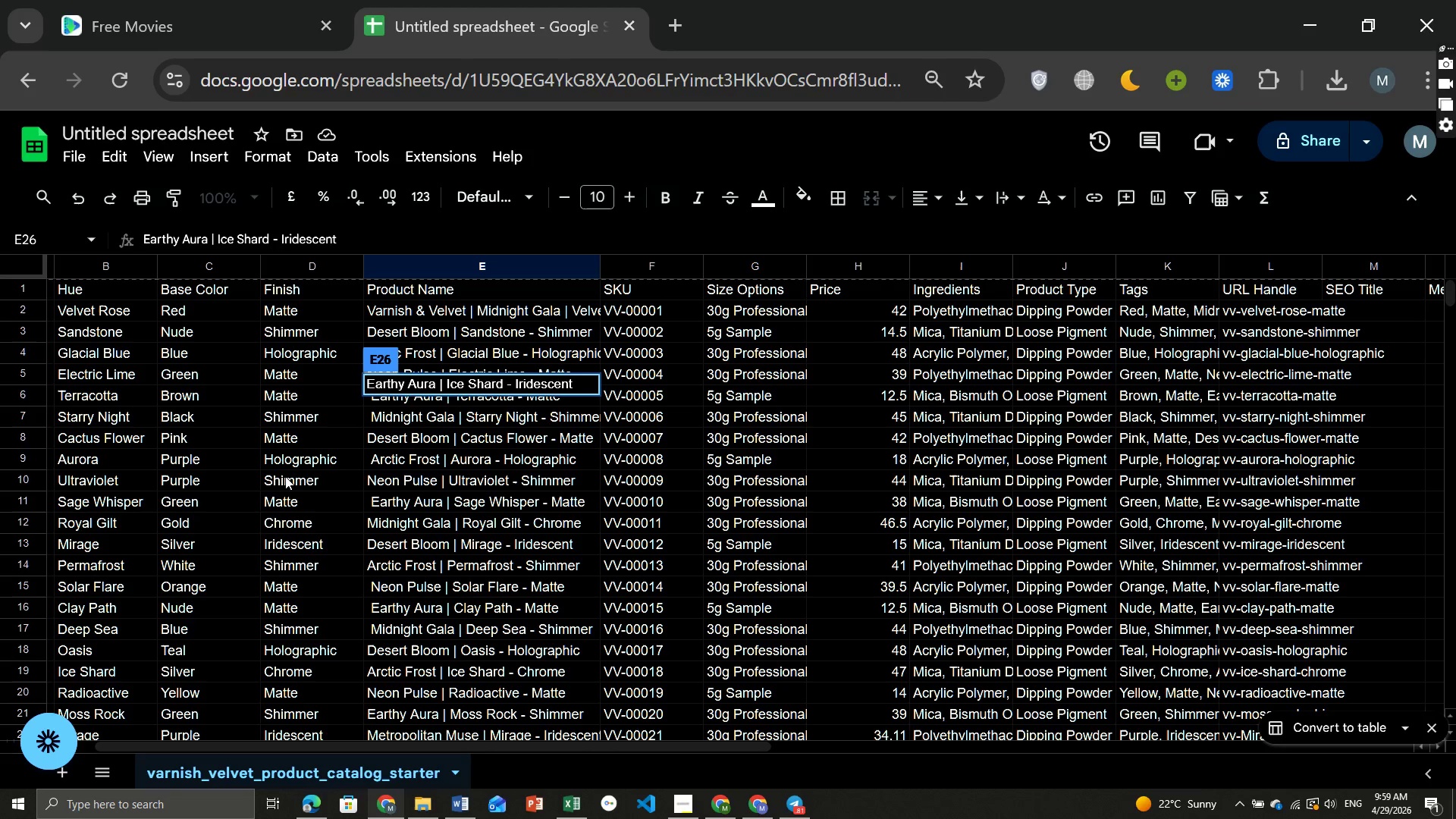 
left_click([680, 805])